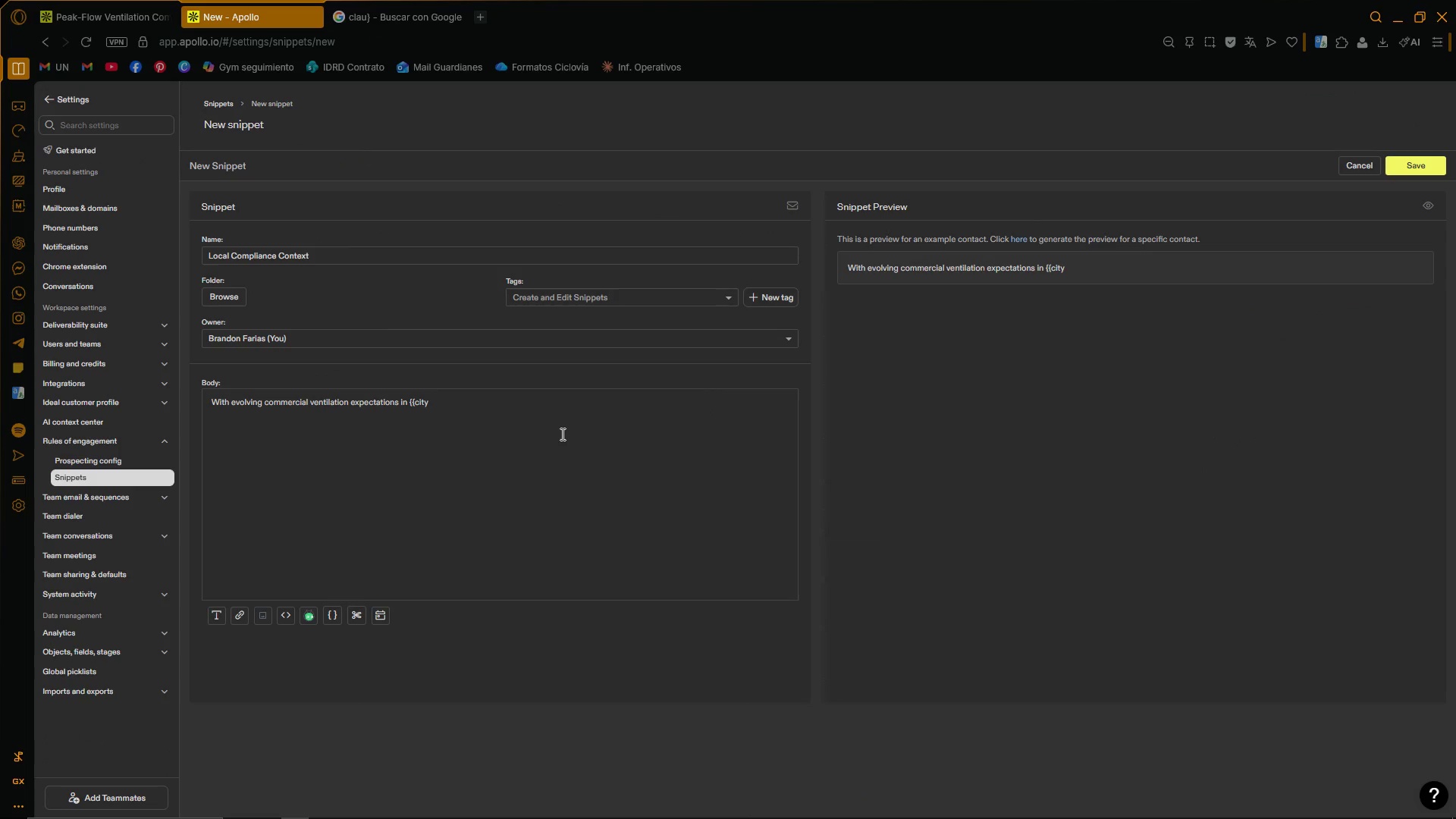 
key(Control+V)
 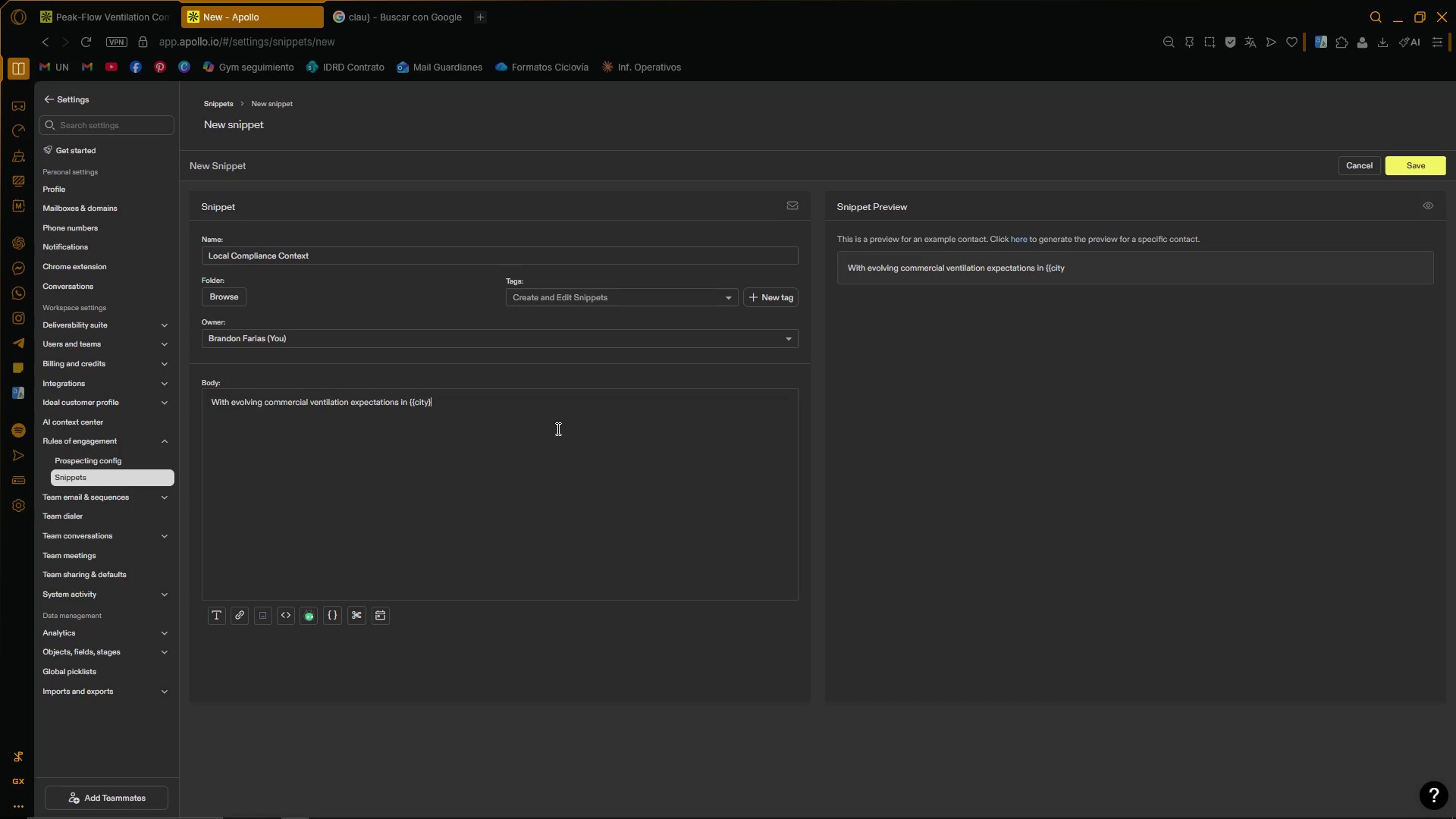 
key(Control+V)
 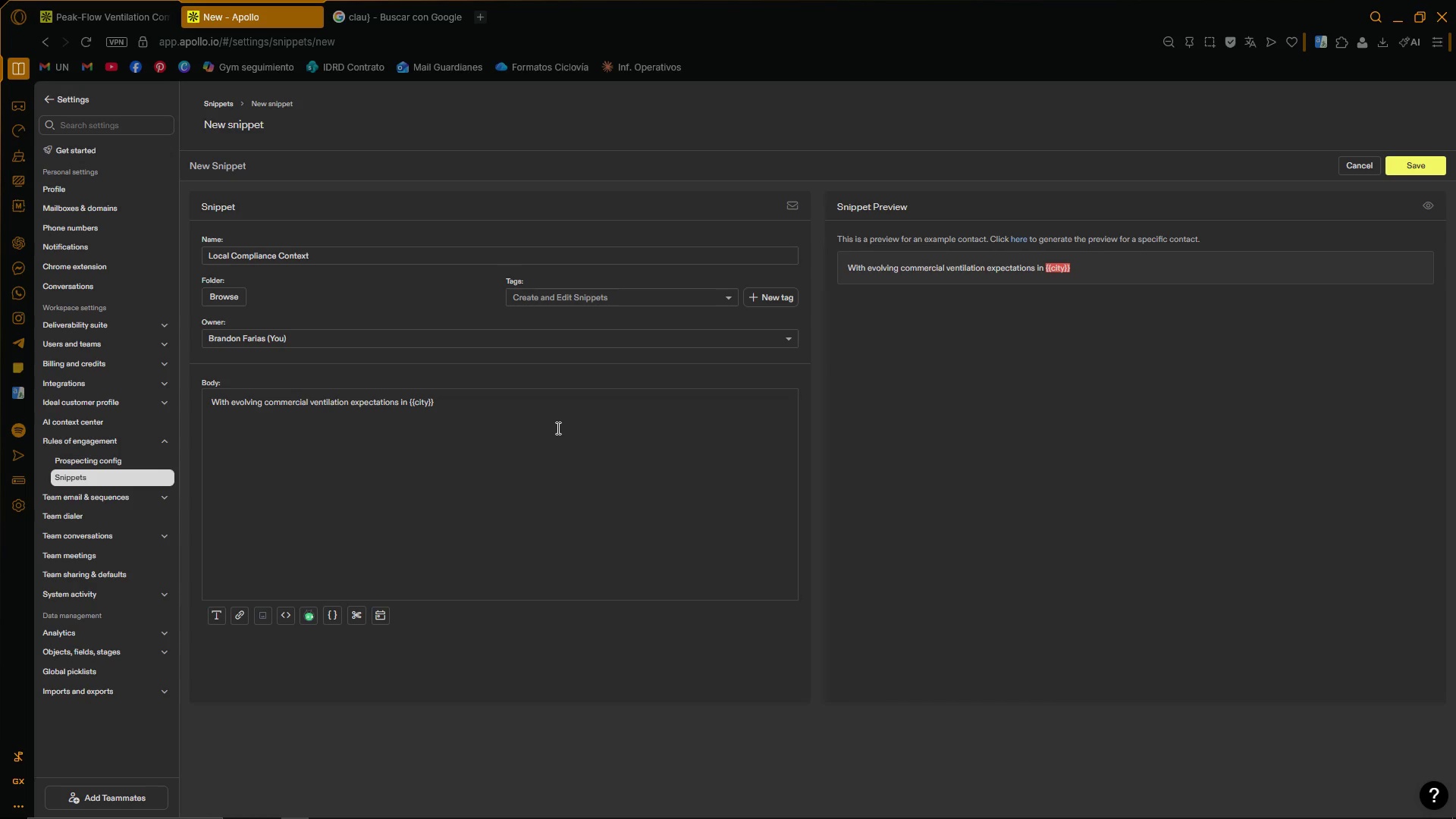 
left_click([557, 428])
 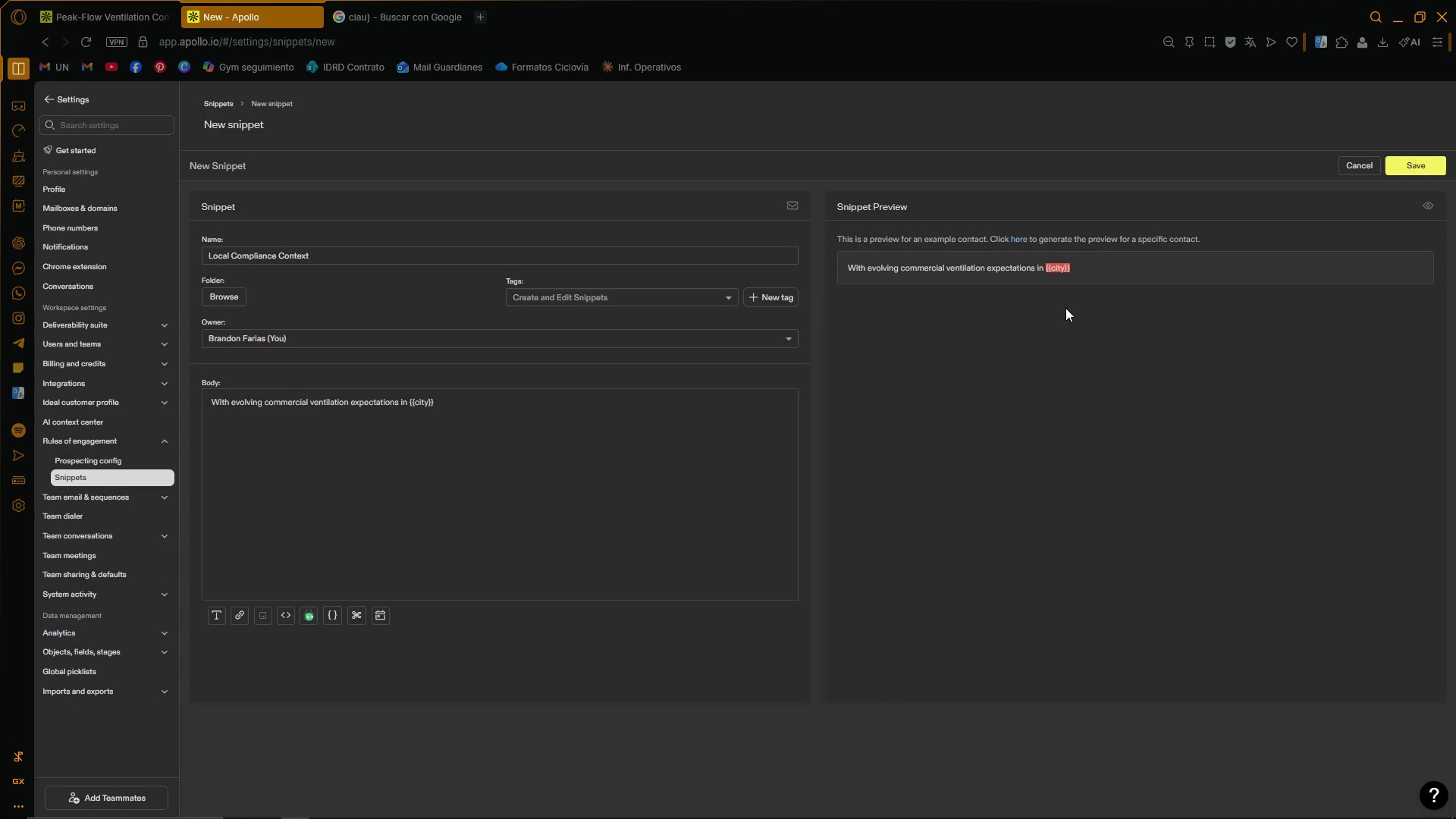 
left_click([1062, 275])
 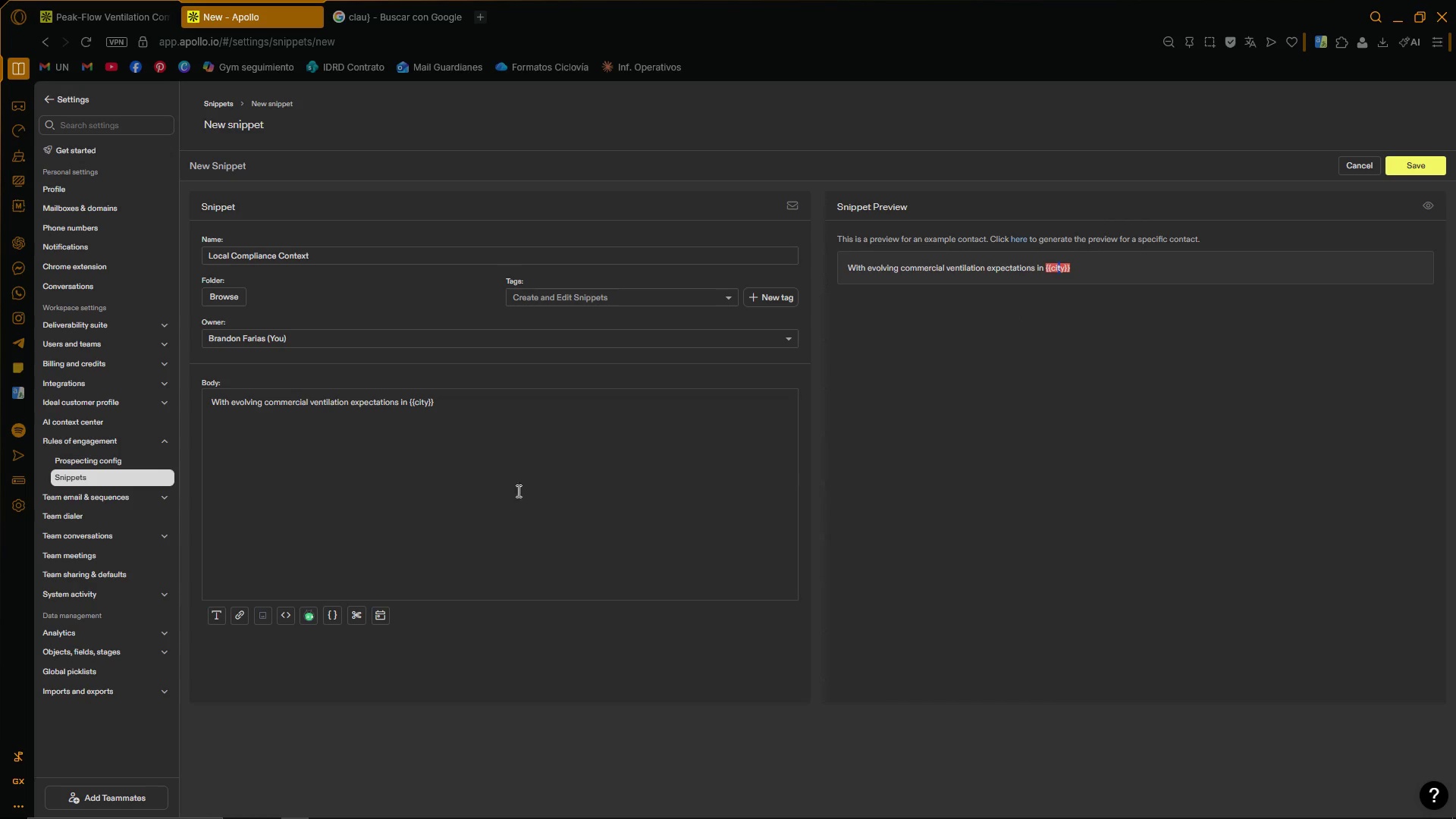 
wait(5.34)
 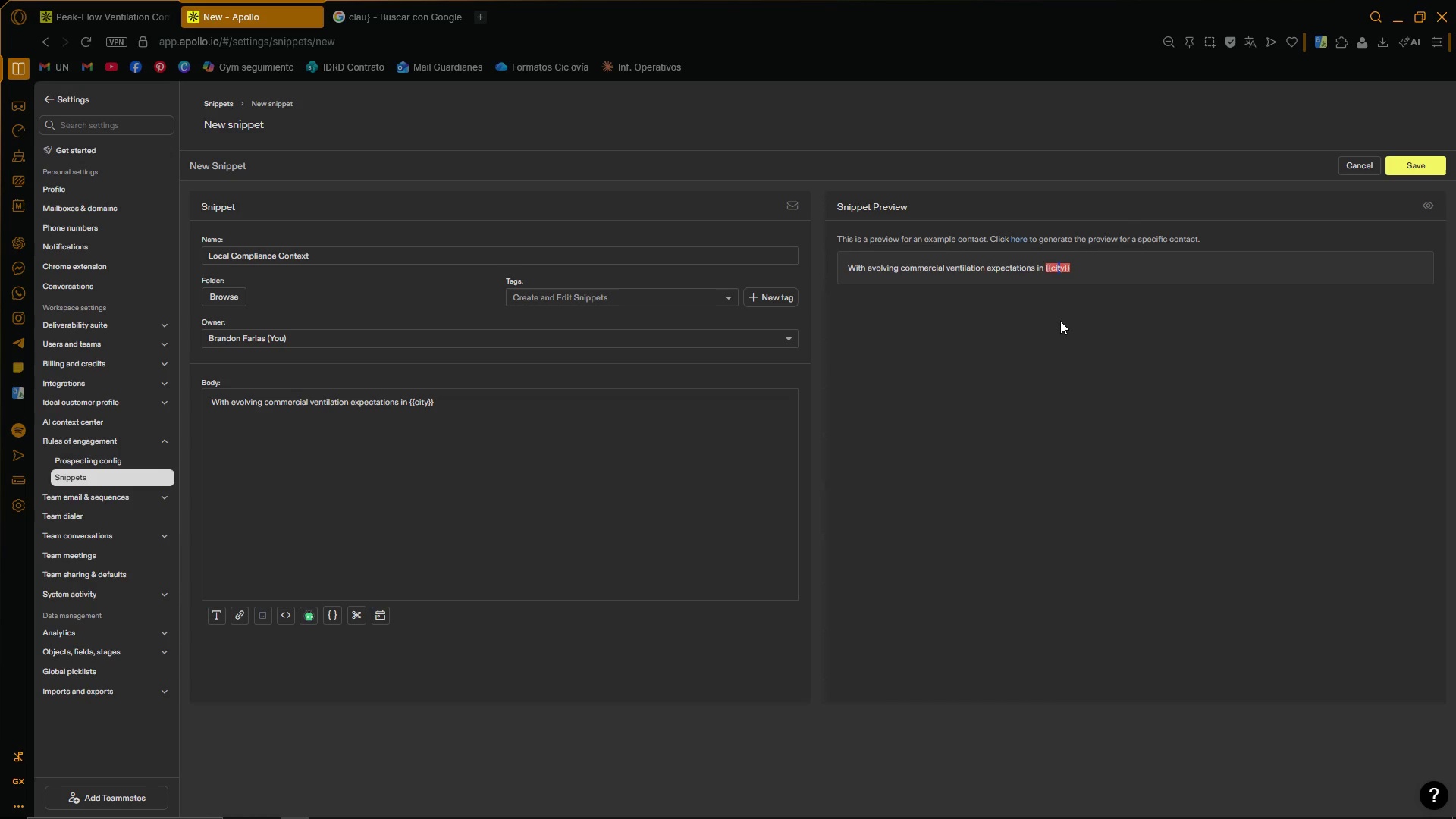 
key(Backspace)
key(Backspace)
key(Backspace)
key(Backspace)
key(Backspace)
key(Backspace)
type(city)
 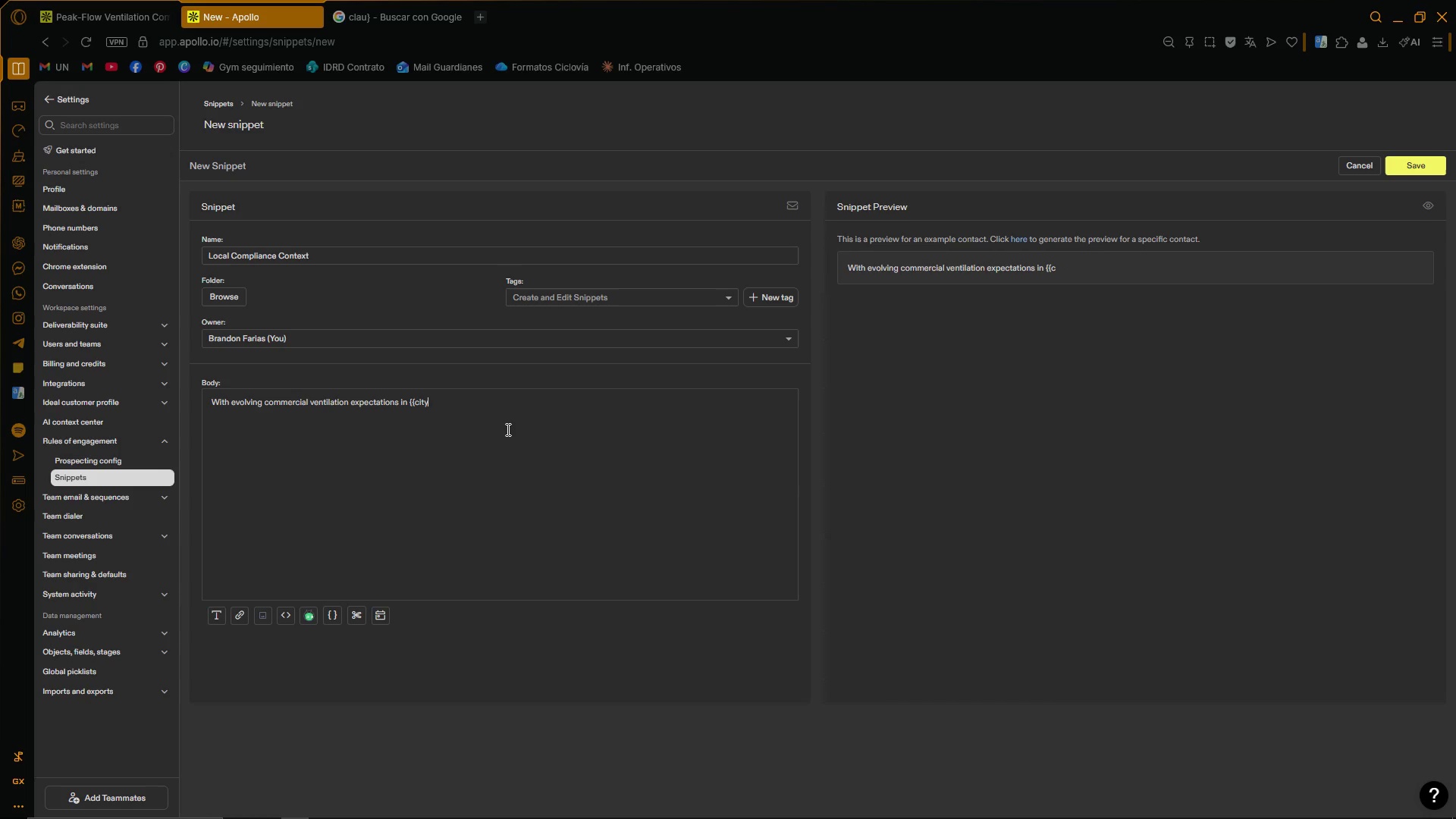 
key(Control+V)
 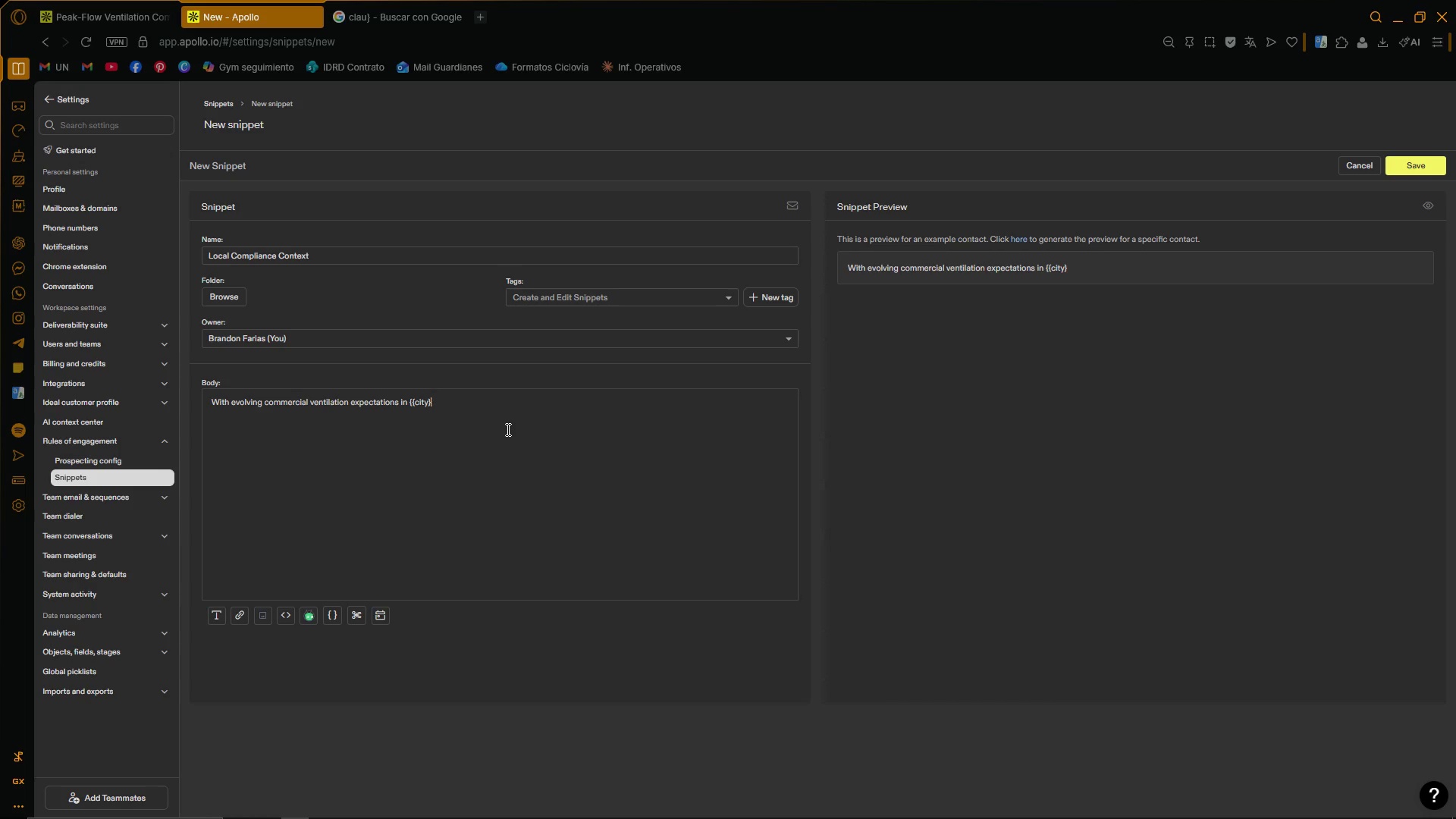 
key(Control+ControlLeft)
 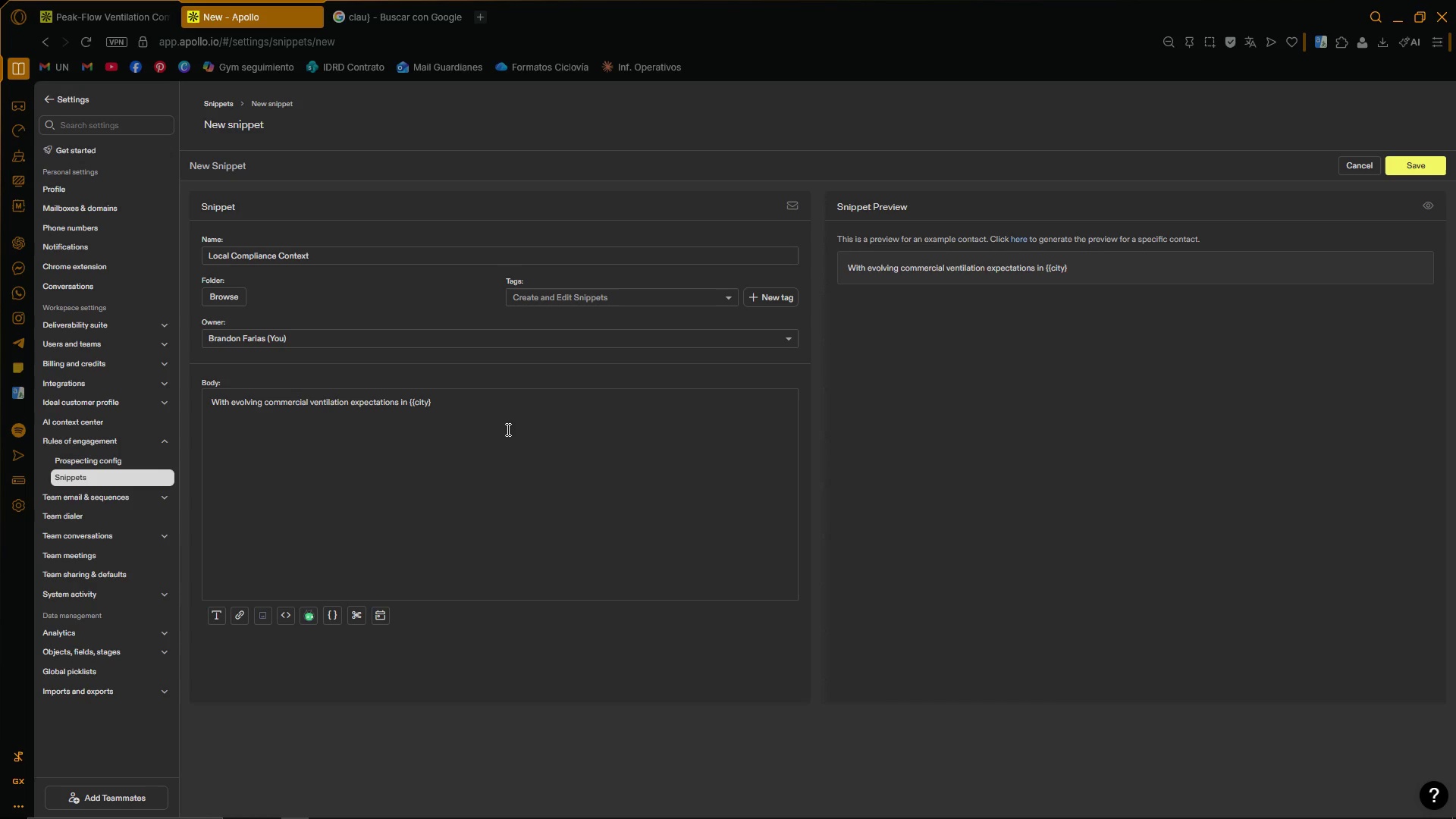 
key(Control+V)
 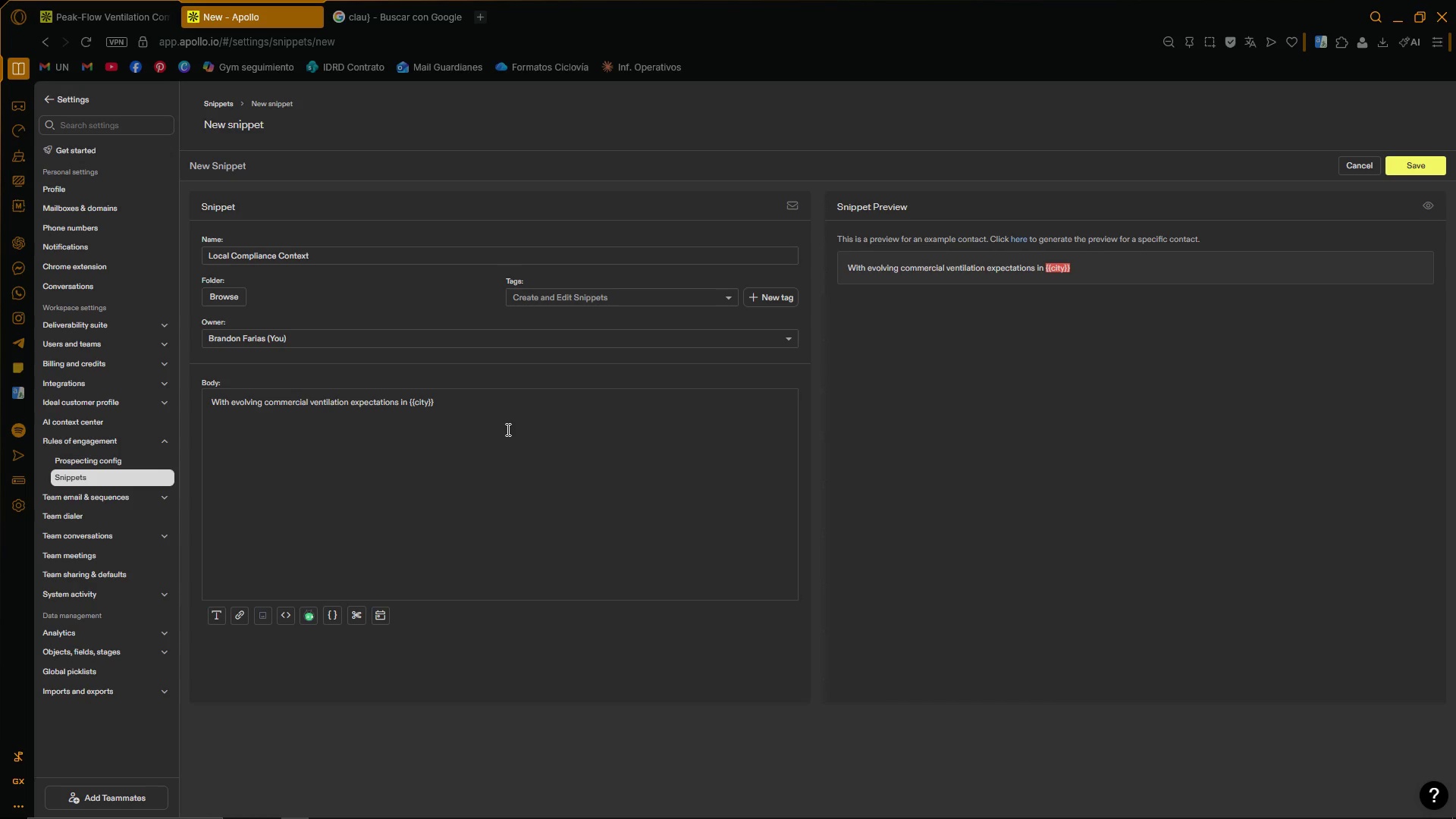 
key(Space)
 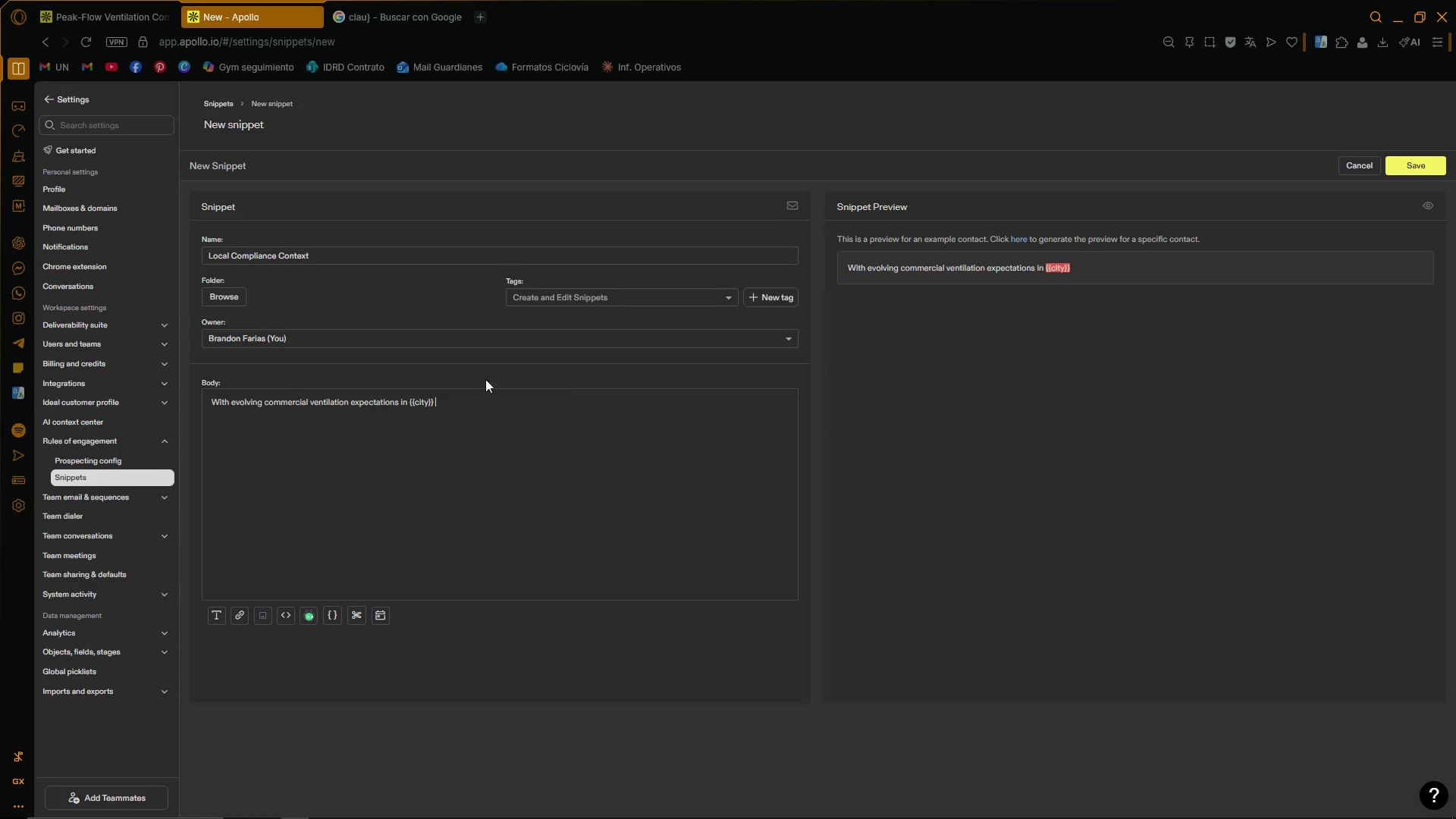 
left_click([444, 400])
 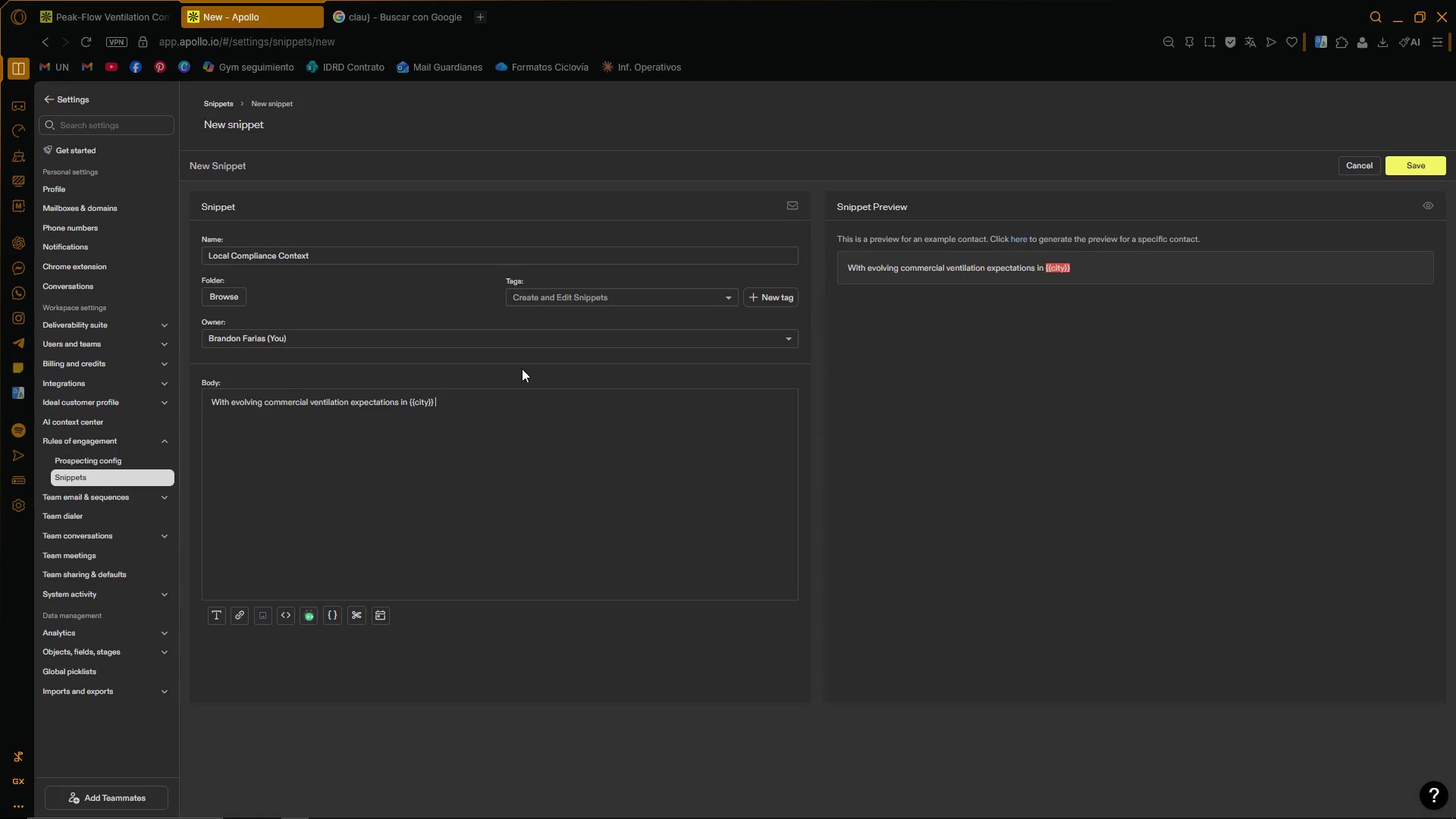 
key(Backspace)
key(Backspace)
key(Backspace)
key(Backspace)
key(Backspace)
key(Backspace)
key(Backspace)
key(Backspace)
key(Backspace)
type(''city)
 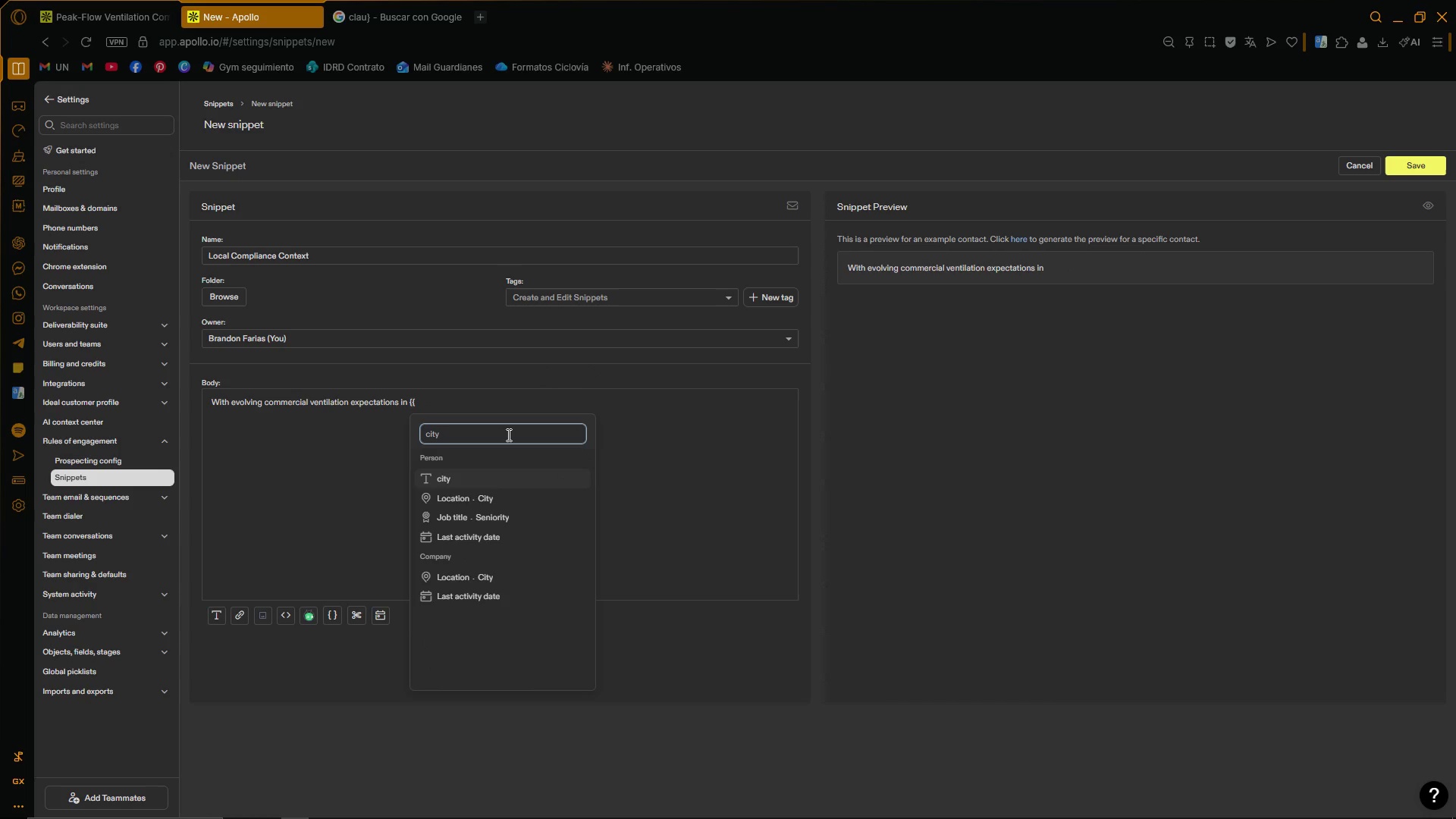 
left_click([507, 435])
 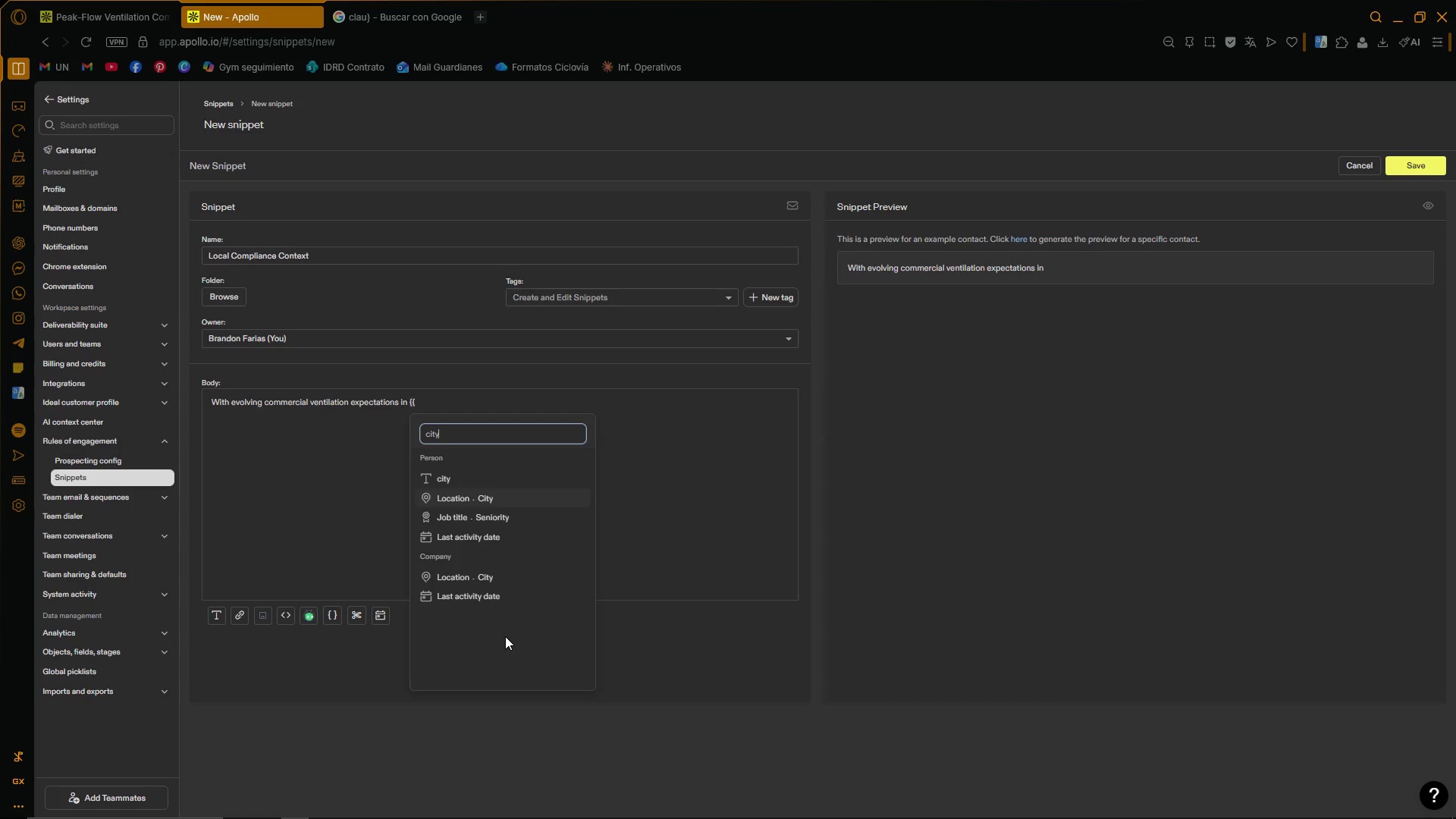 
key(Backspace)
key(Backspace)
key(Backspace)
key(Backspace)
type(custom)
key(Backspace)
key(Backspace)
key(Backspace)
key(Backspace)
key(Backspace)
key(Backspace)
type(fiel)
key(Backspace)
key(Backspace)
key(Backspace)
type(e)
key(Backspace)
type(ield)
key(Backspace)
key(Backspace)
key(Backspace)
key(Backspace)
key(Backspace)
type(city)
 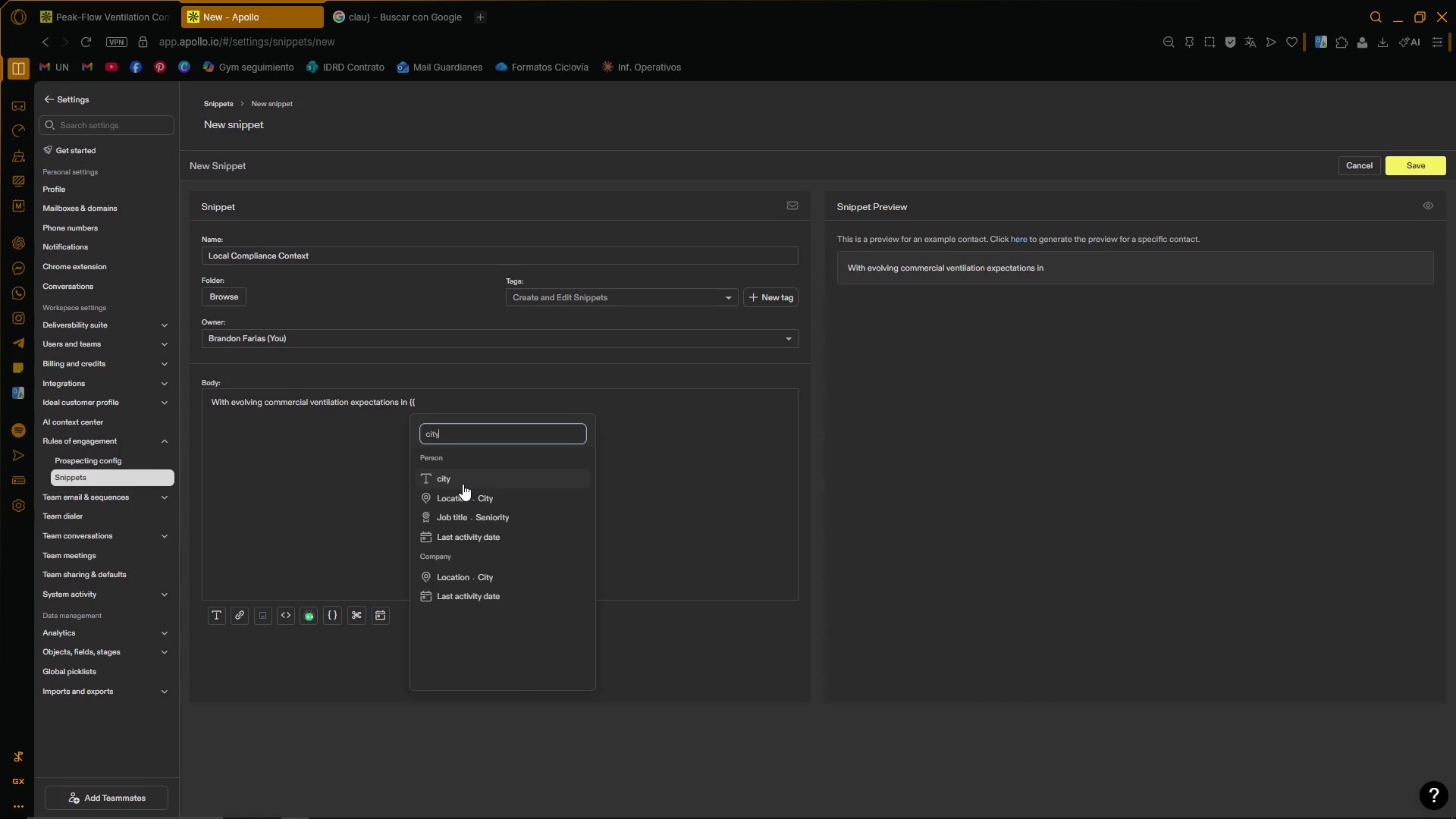 
left_click([463, 481])
 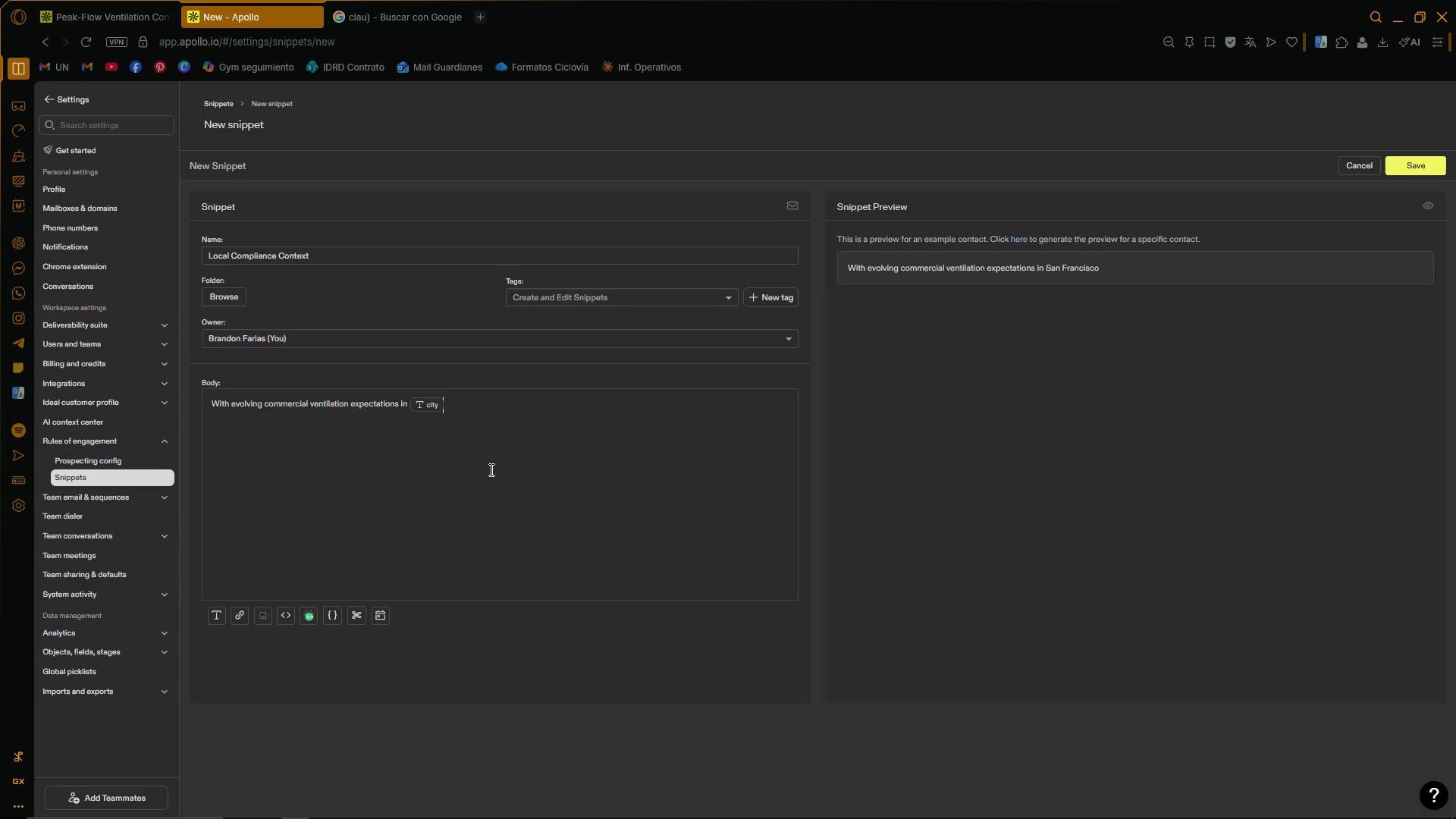 
key(Backspace)
 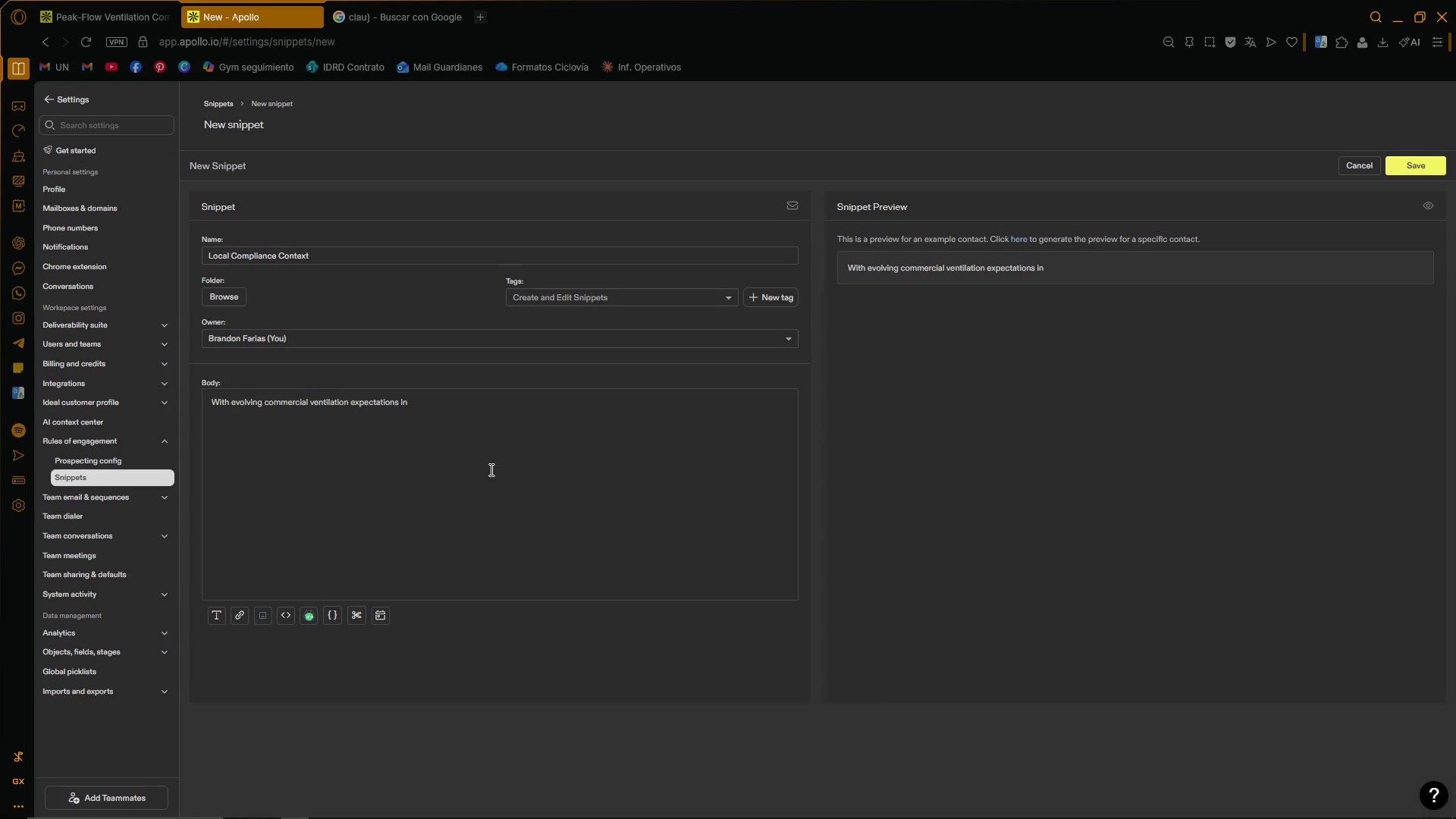 
key(Tab)
 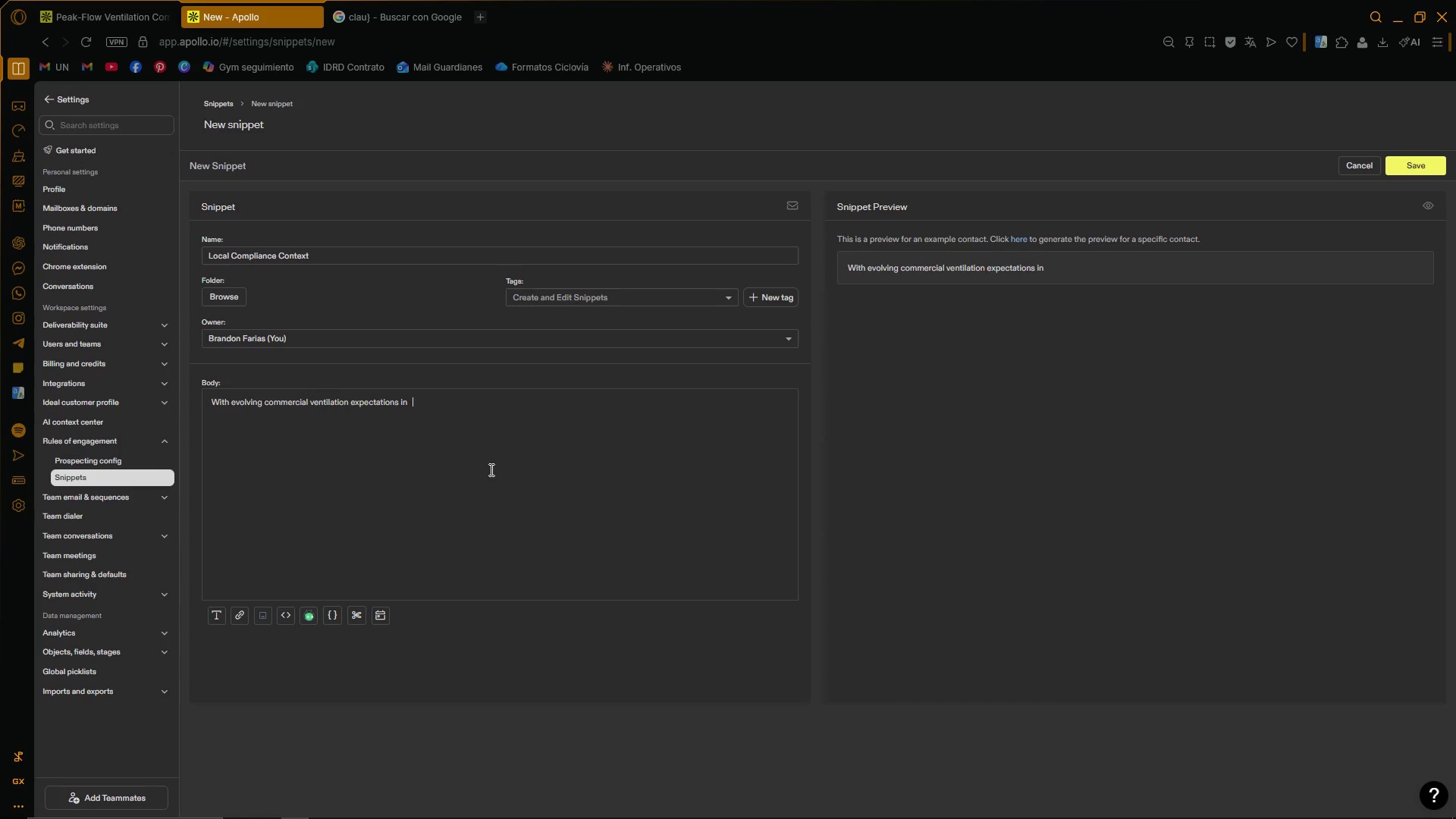 
key(Backspace)
 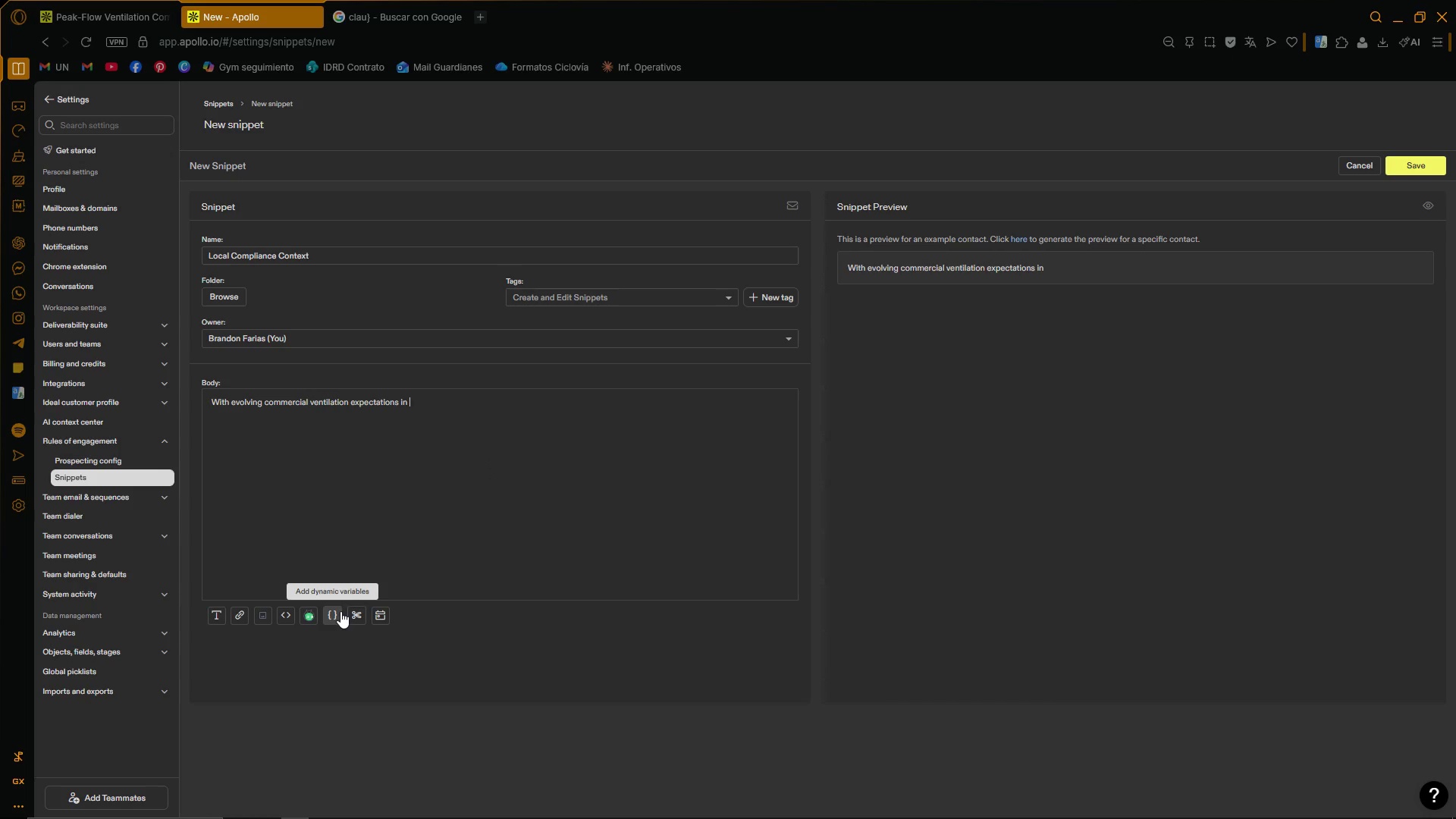 
left_click([340, 611])
 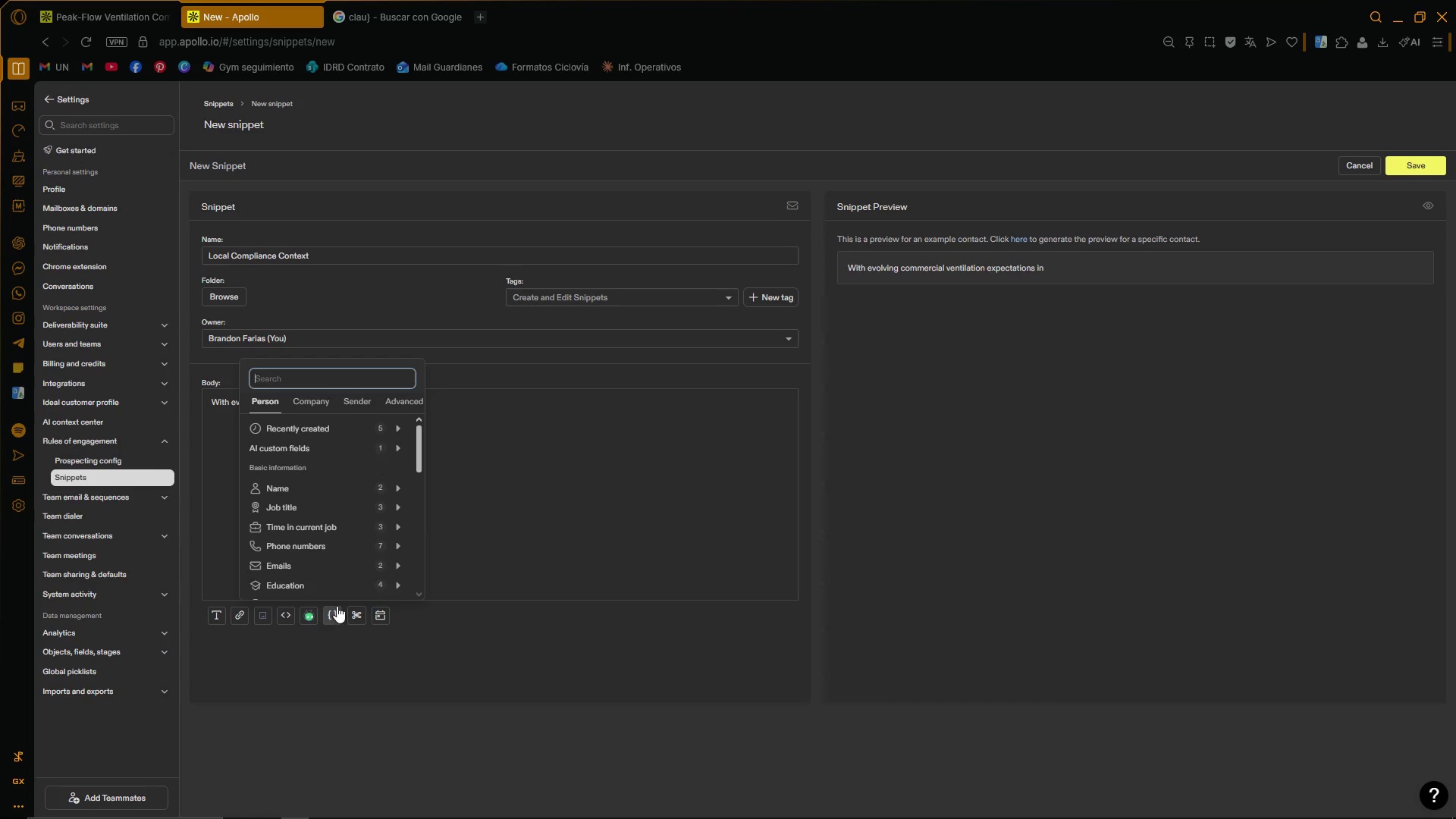 
type(city)
 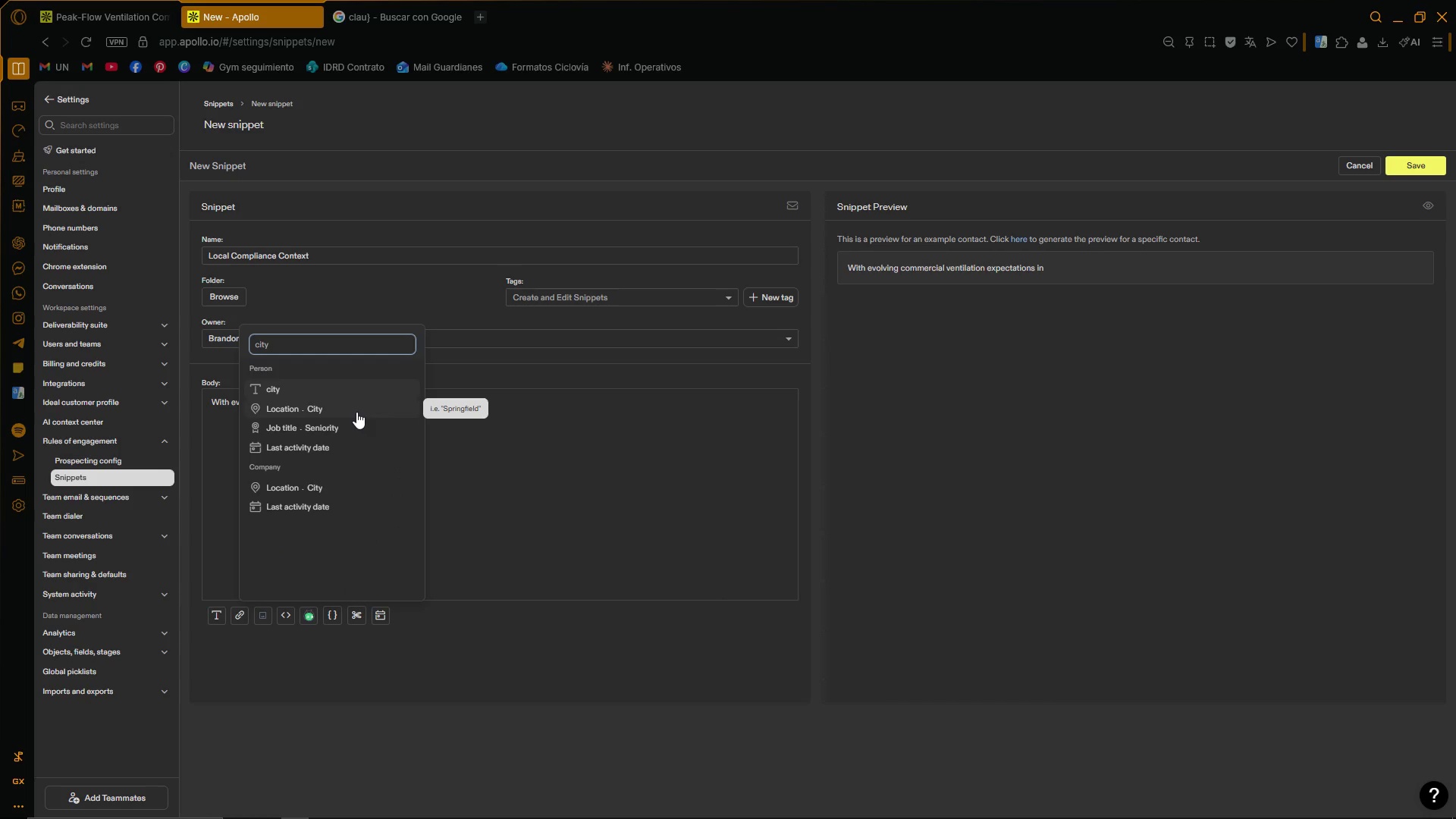 
wait(6.94)
 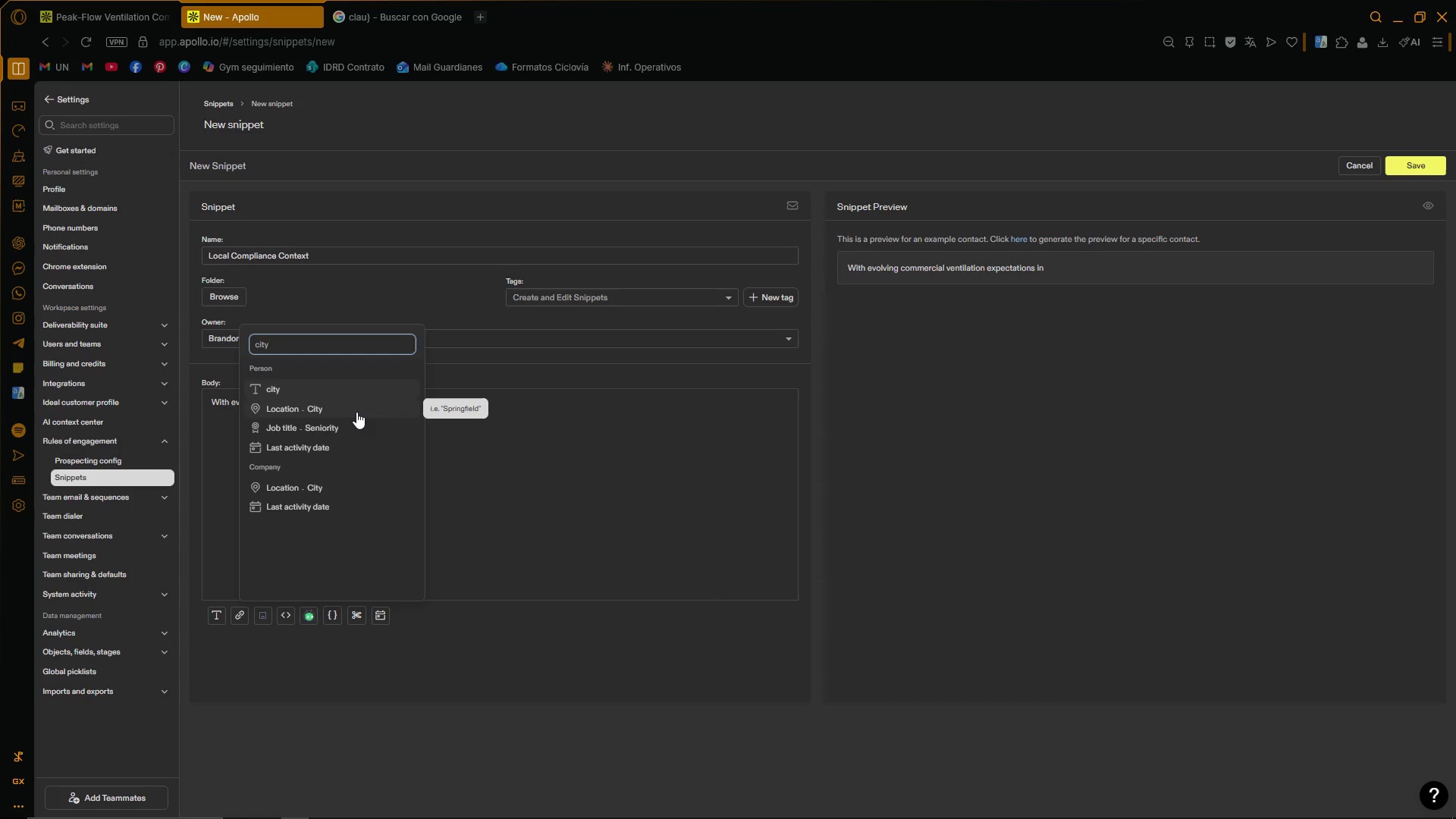 
left_click([357, 411])
 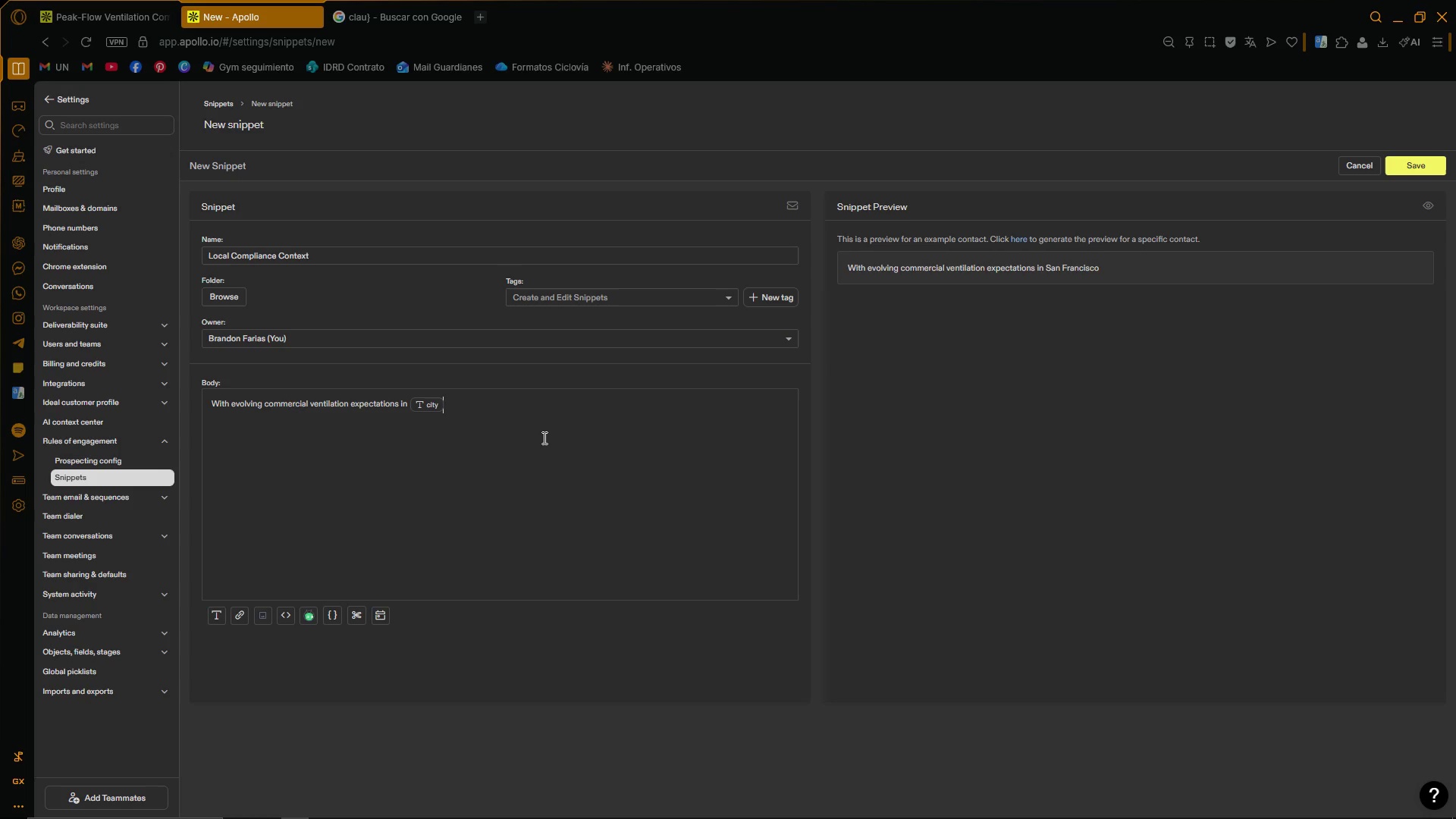 
wait(8.36)
 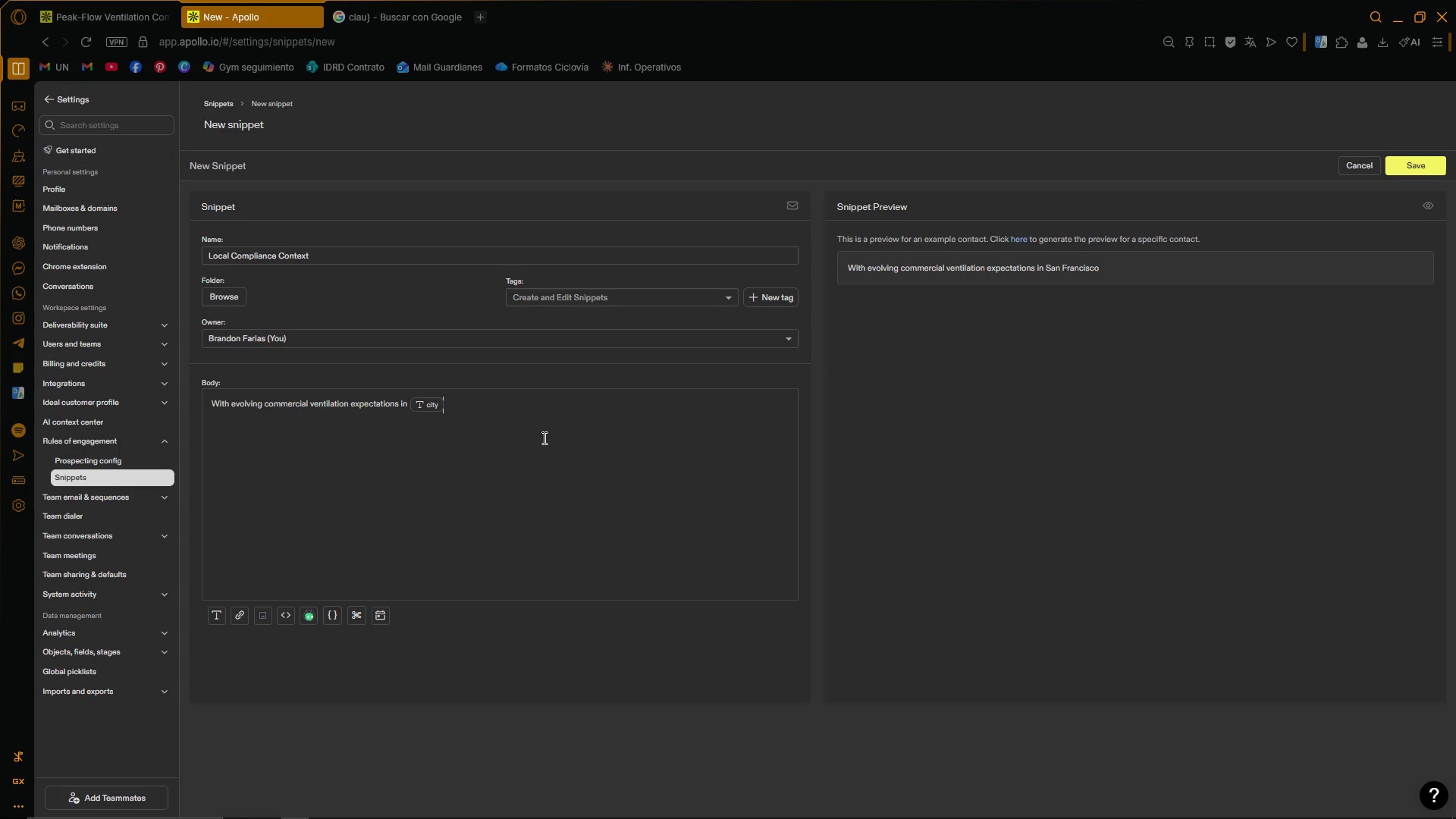 
type(, manu )
key(Backspace)
key(Backspace)
type(y property teams are proactively rew)
key(Backspace)
type(viw)
key(Backspace)
type(ewing airflows standd)
key(Backspace)
type(ards )
 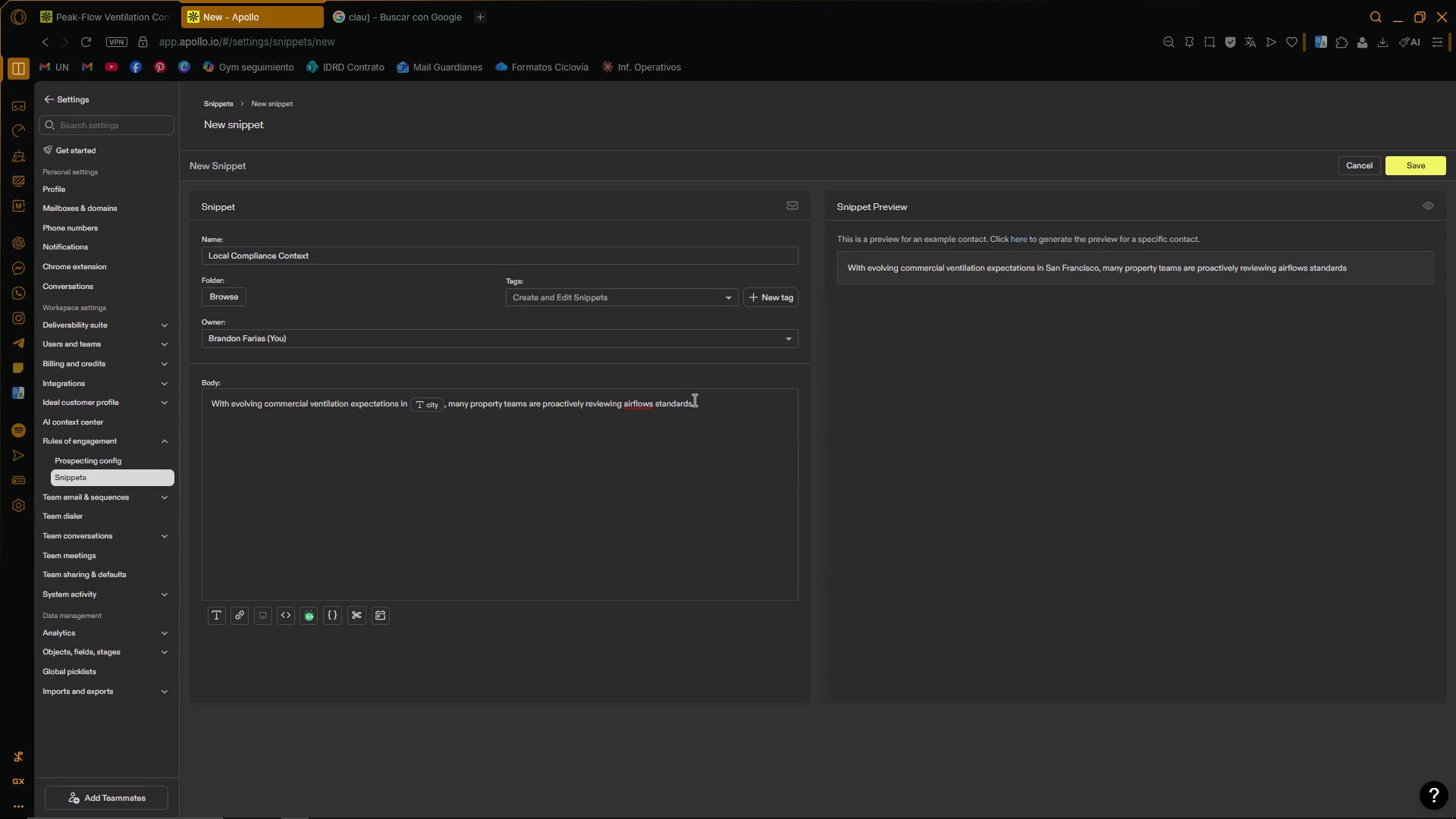 
wait(6.19)
 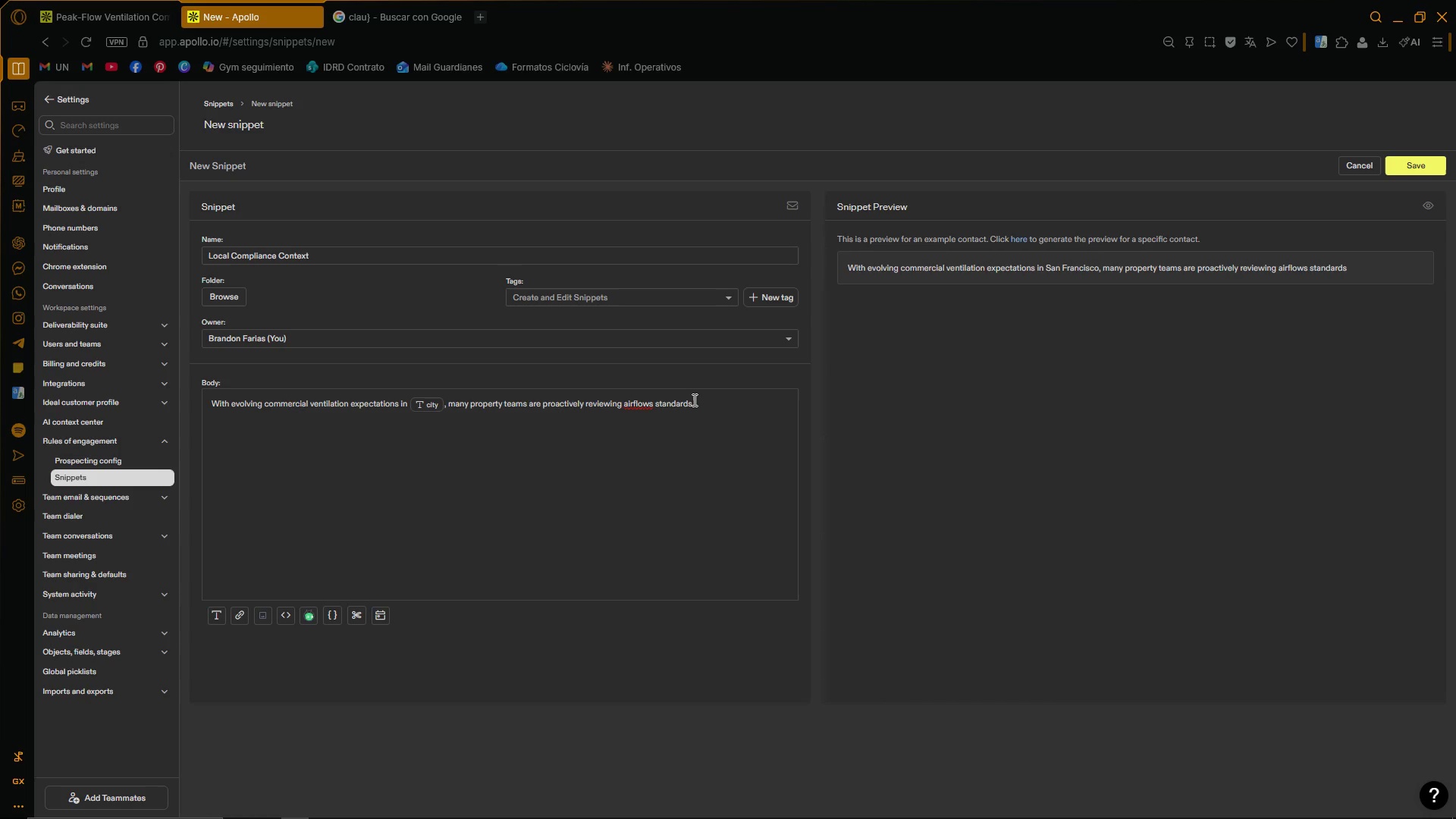 
left_click([652, 404])
 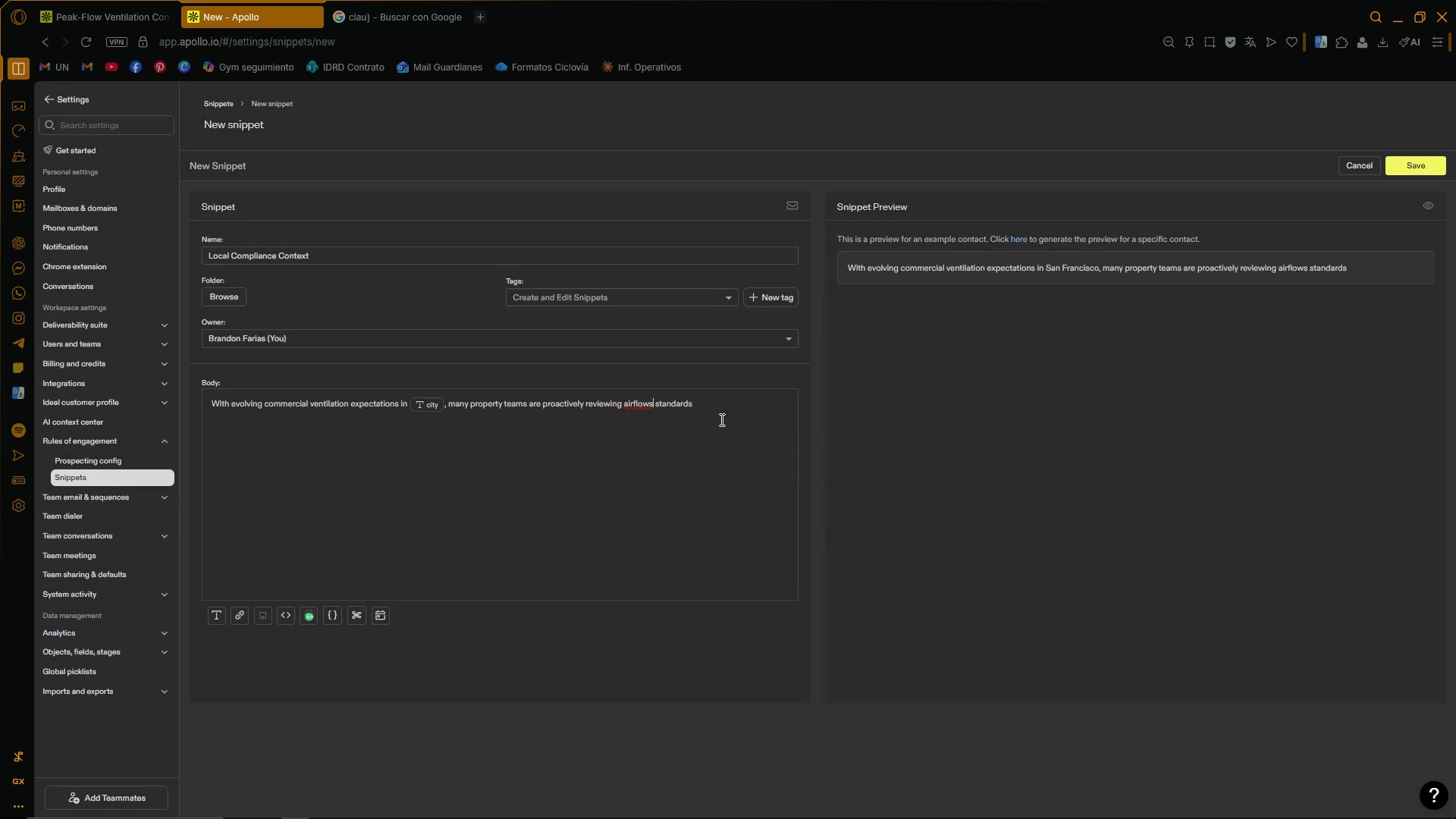 
key(Backspace)
type(and maintenance procedures yo )
key(Backspace)
key(Backspace)
key(Backspace)
type(to avoid future compliance issues.)
 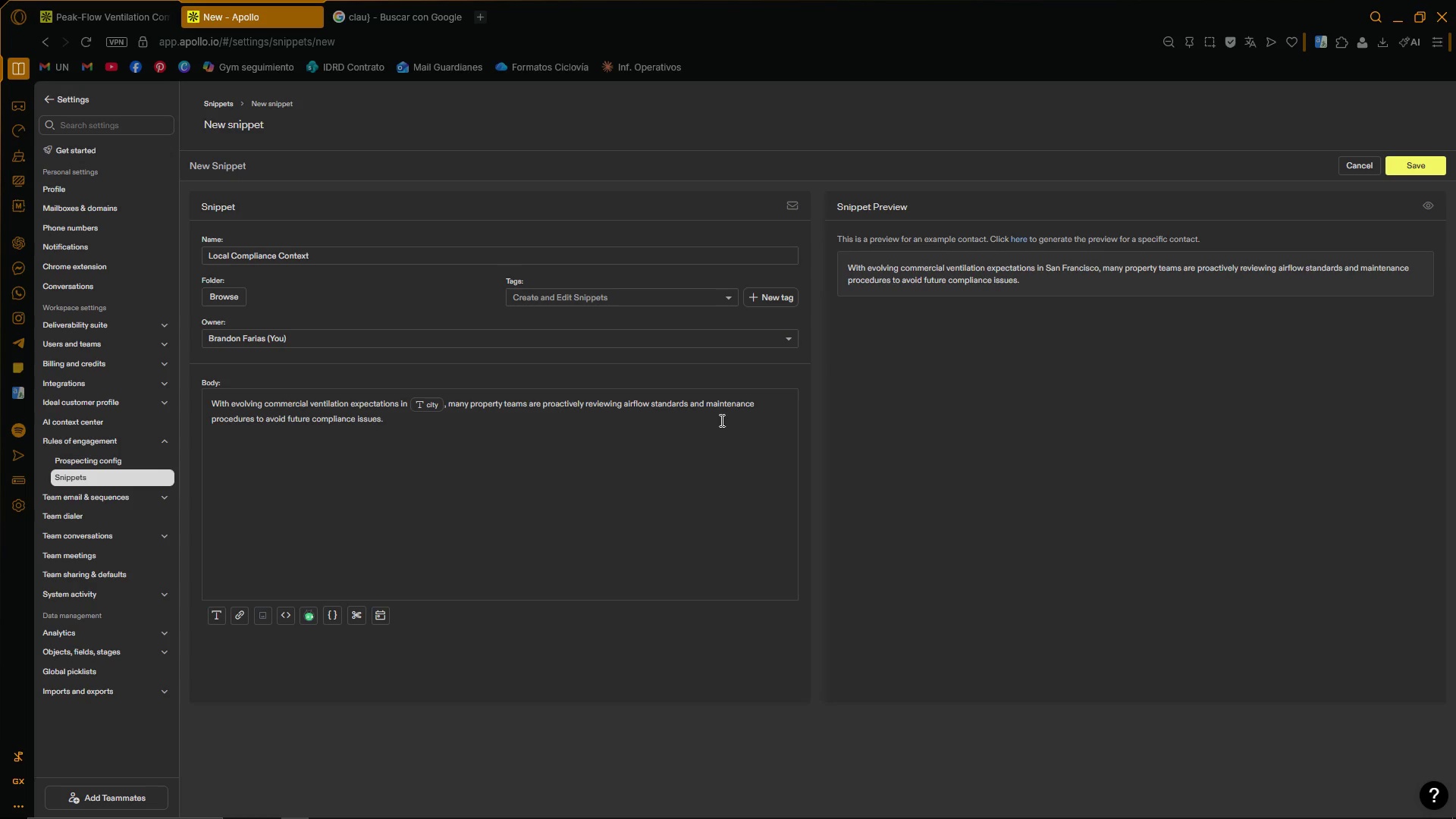 
wait(5.31)
 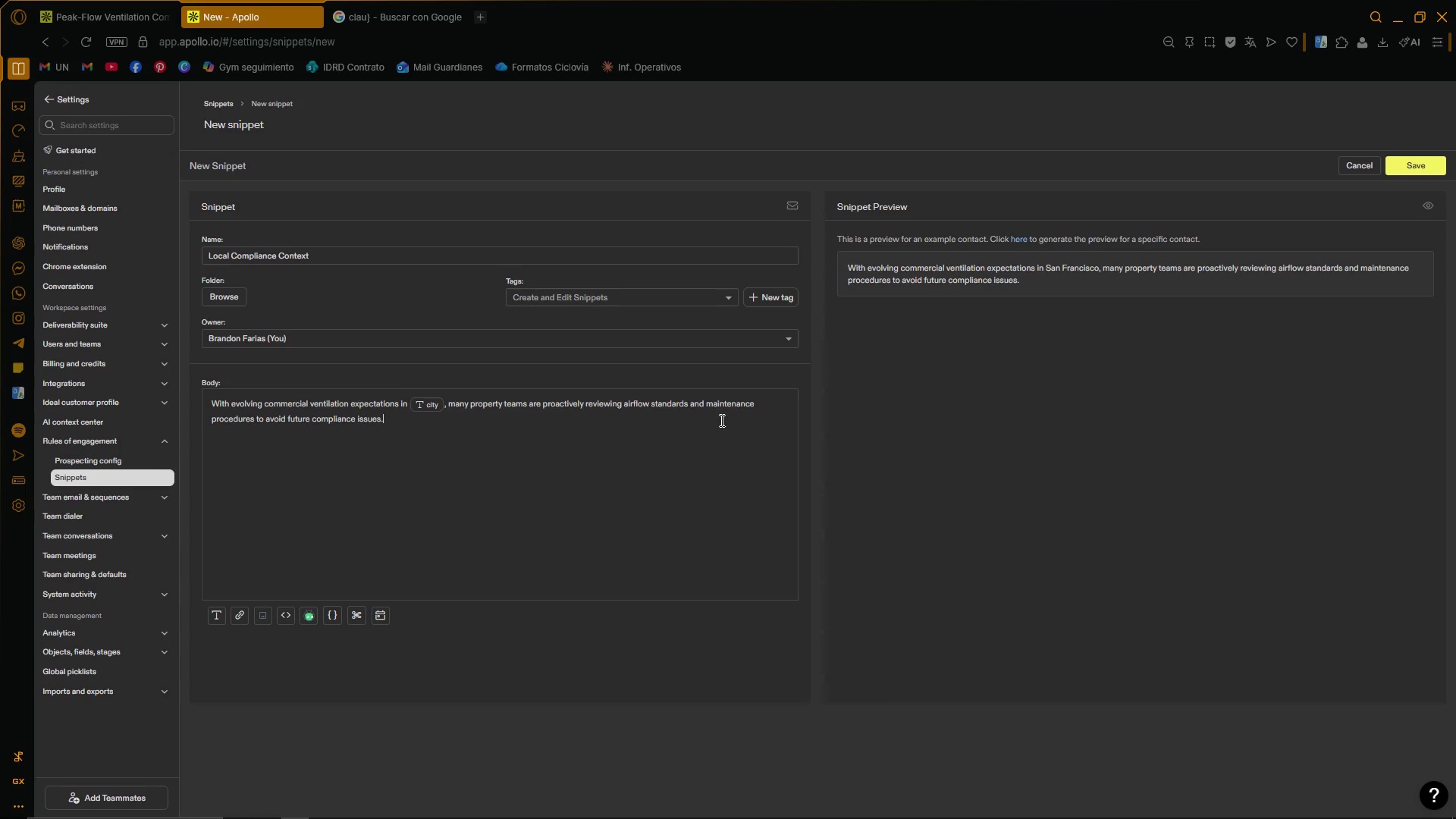 
left_click([733, 298])
 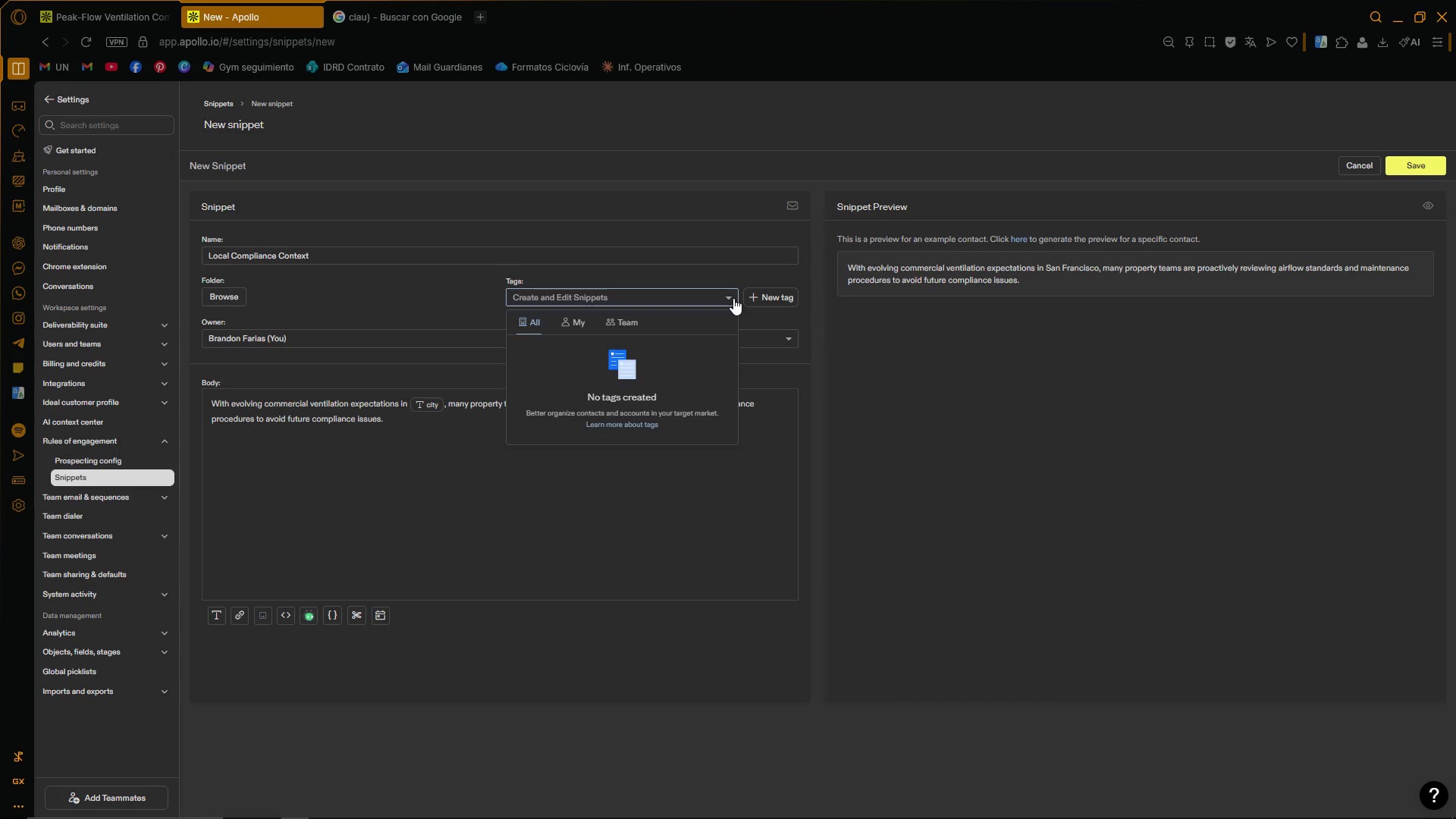 
left_click([733, 298])
 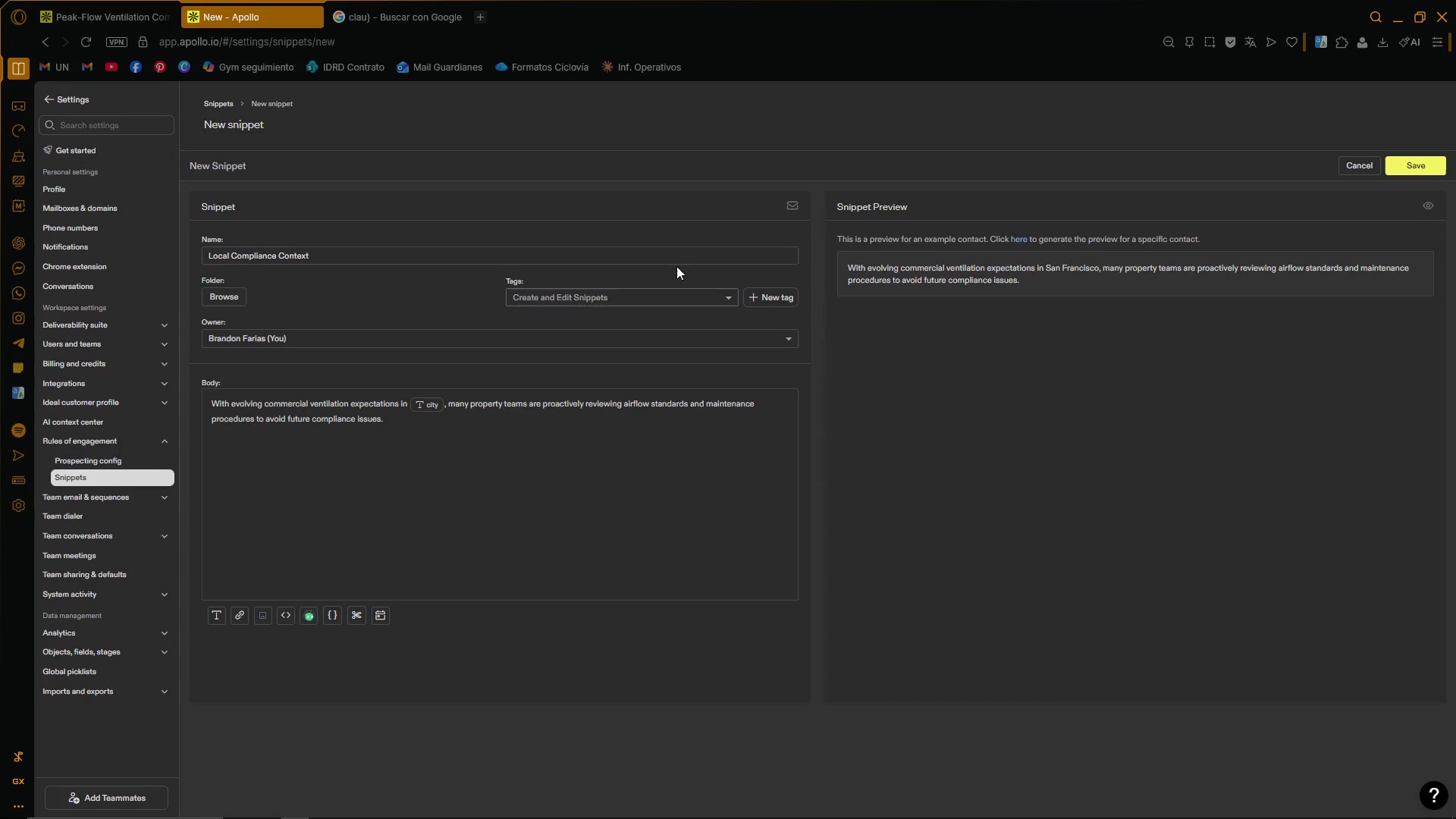 
left_click([774, 294])
 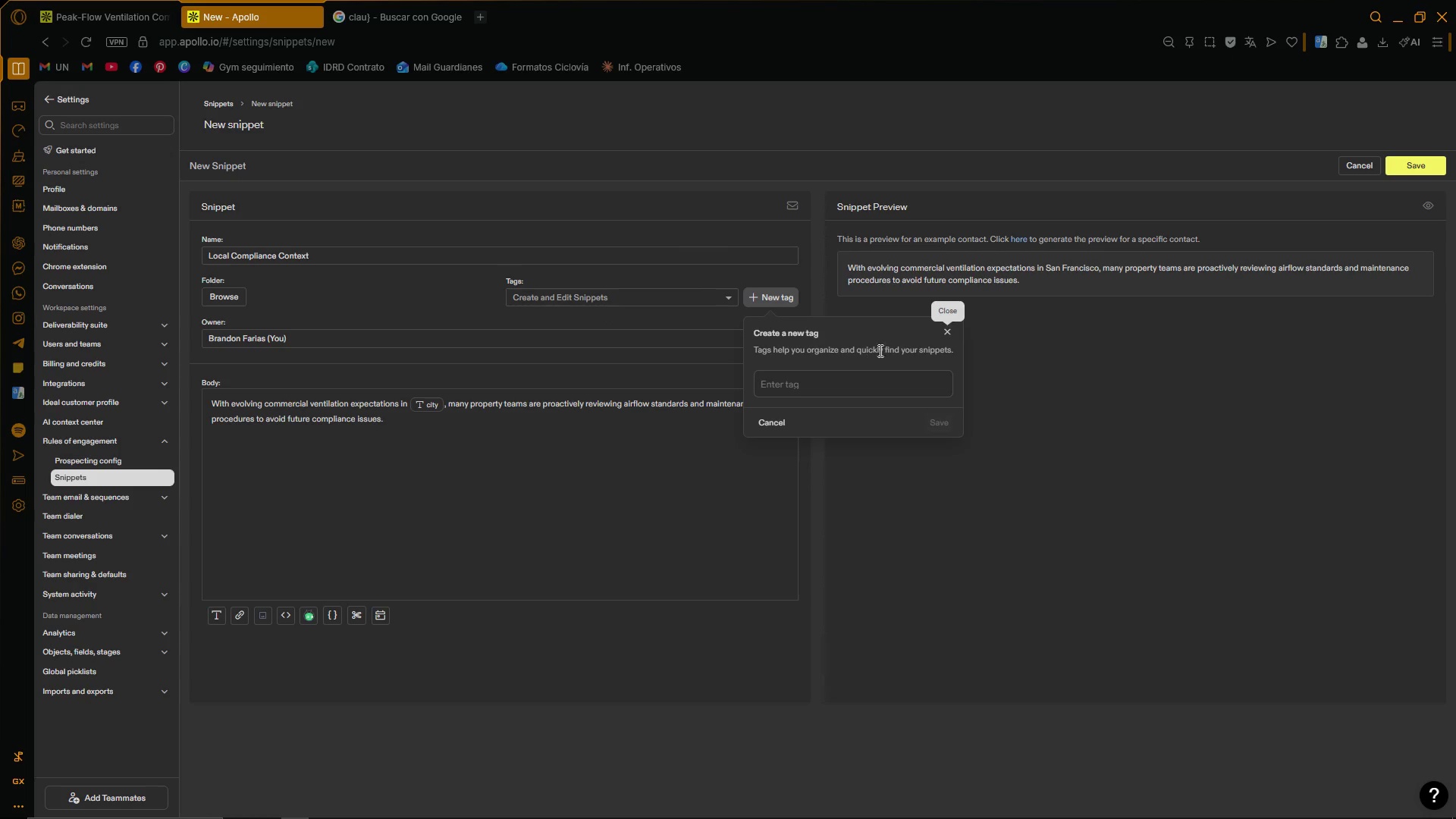 
left_click([913, 351])
 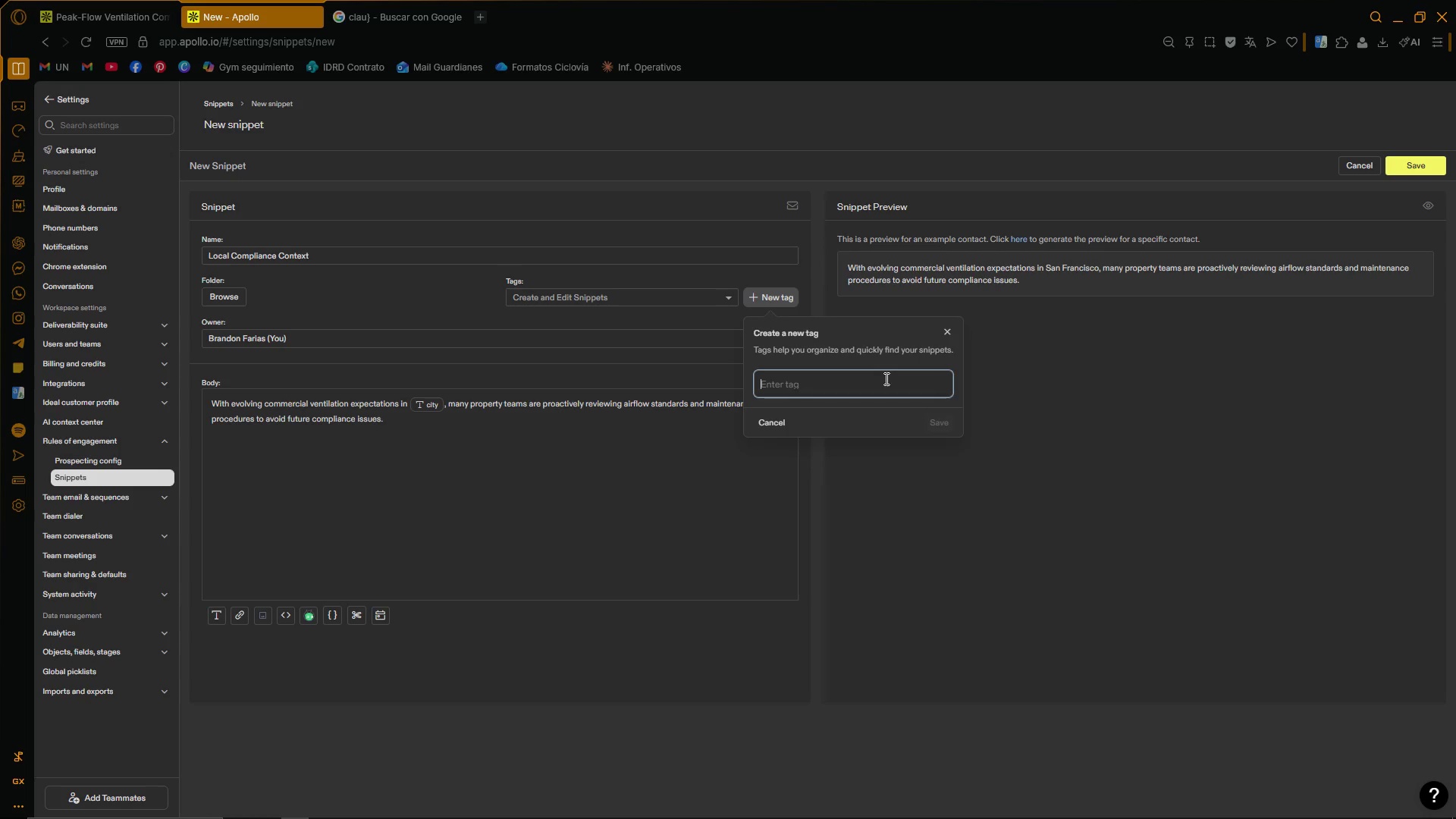 
wait(5.33)
 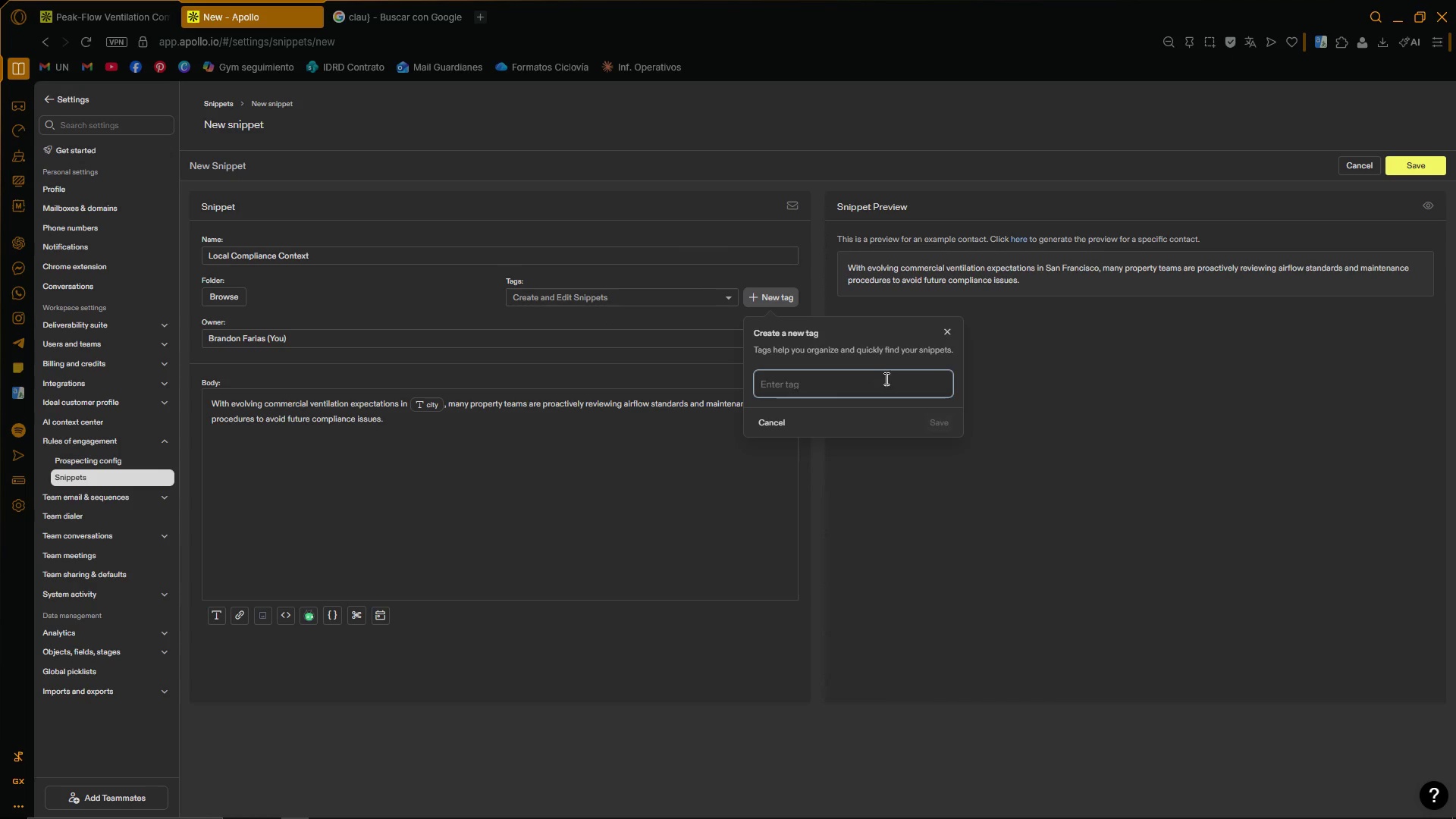 
left_click([640, 314])
 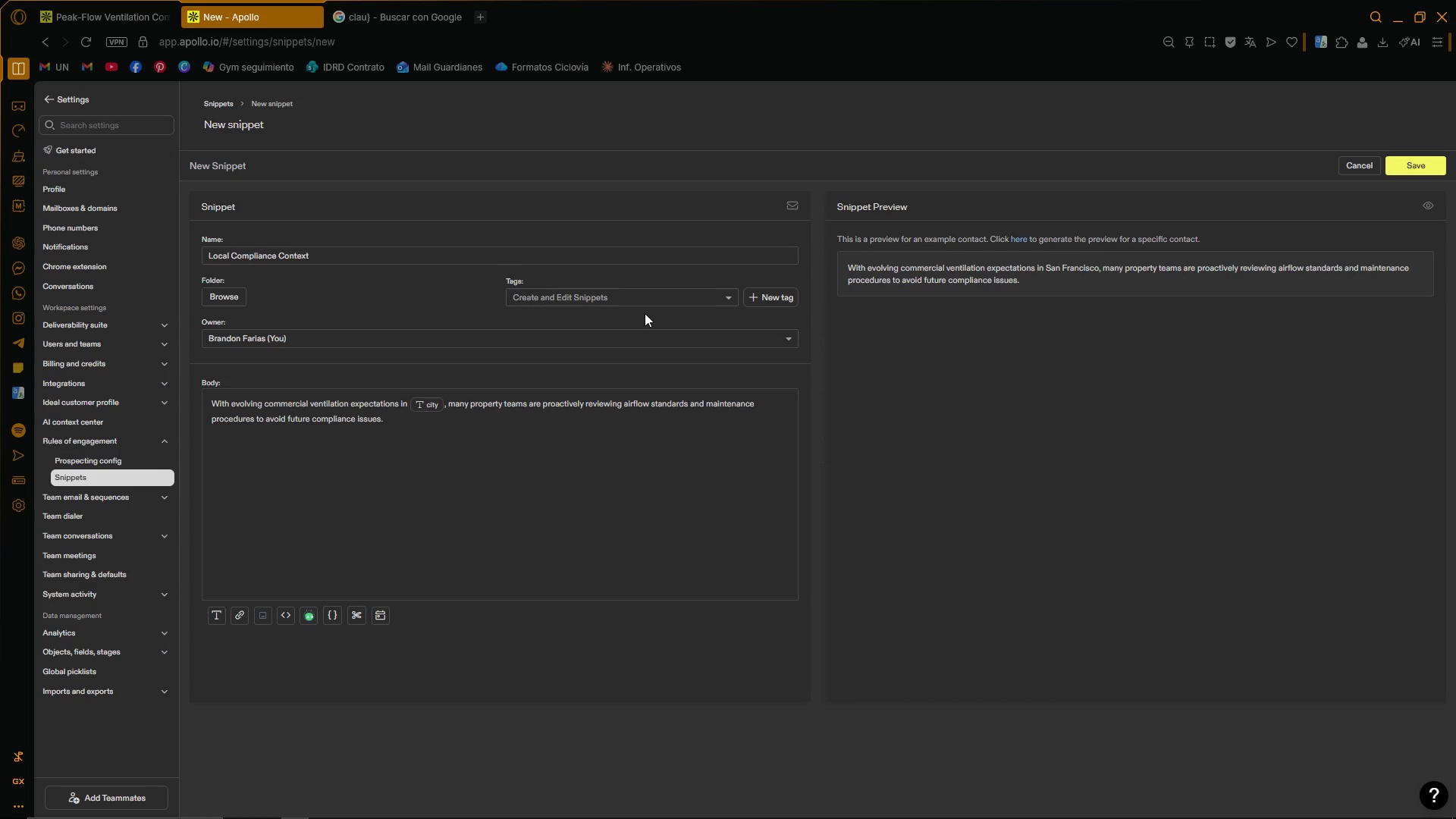 
mouse_move([1014, 241])
 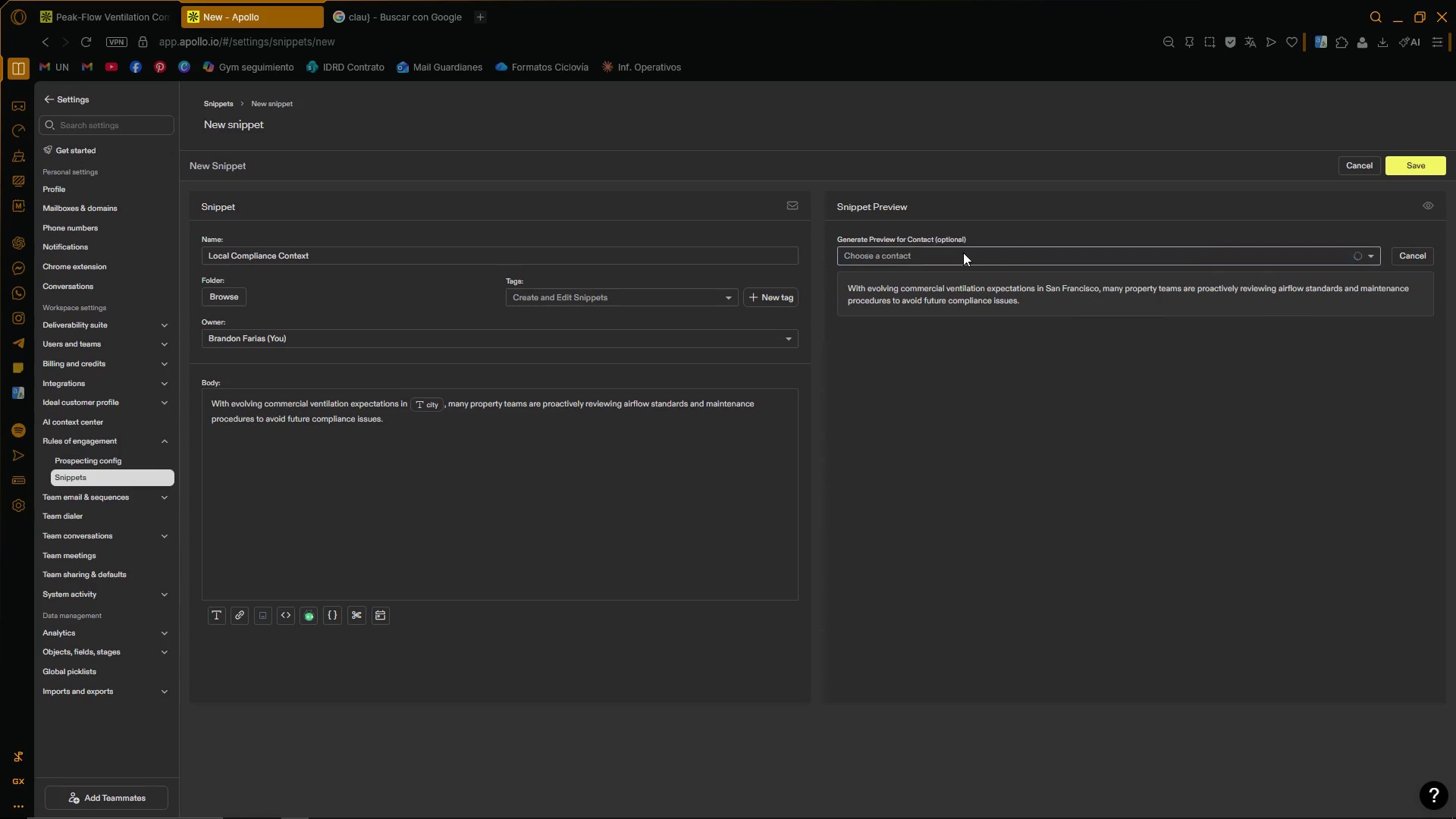 
left_click([963, 253])
 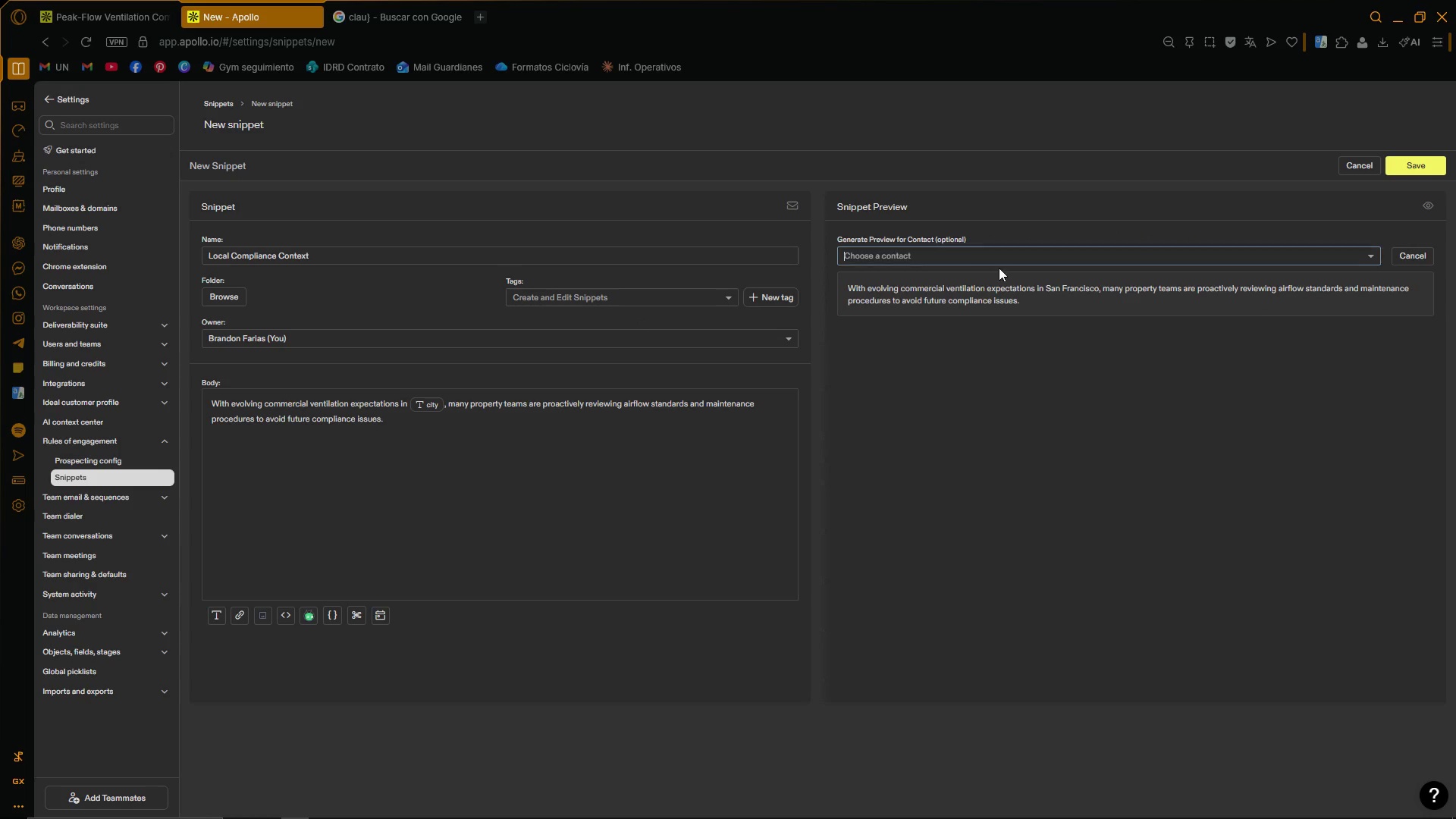 
left_click([1021, 257])
 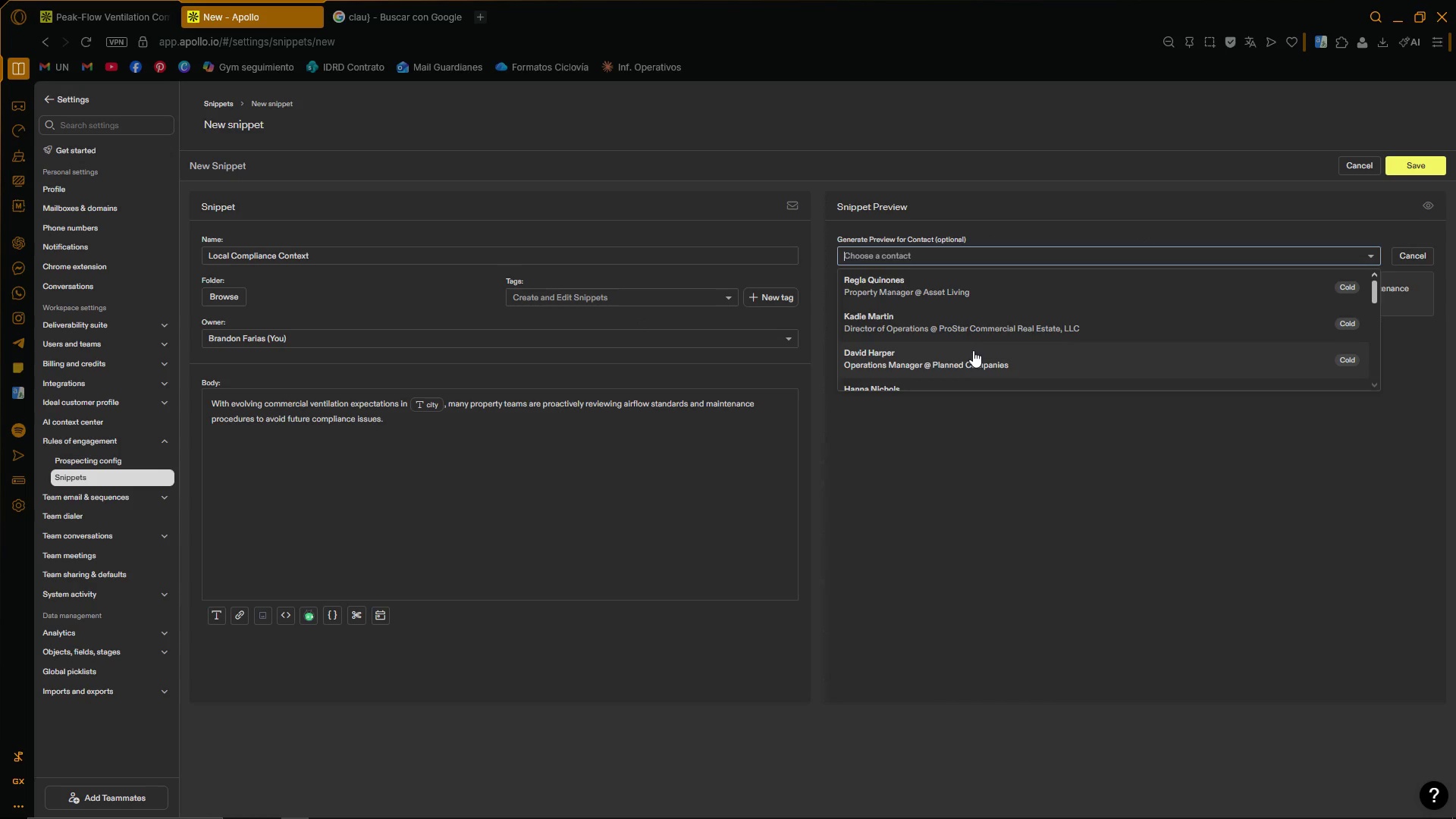 
left_click([973, 350])
 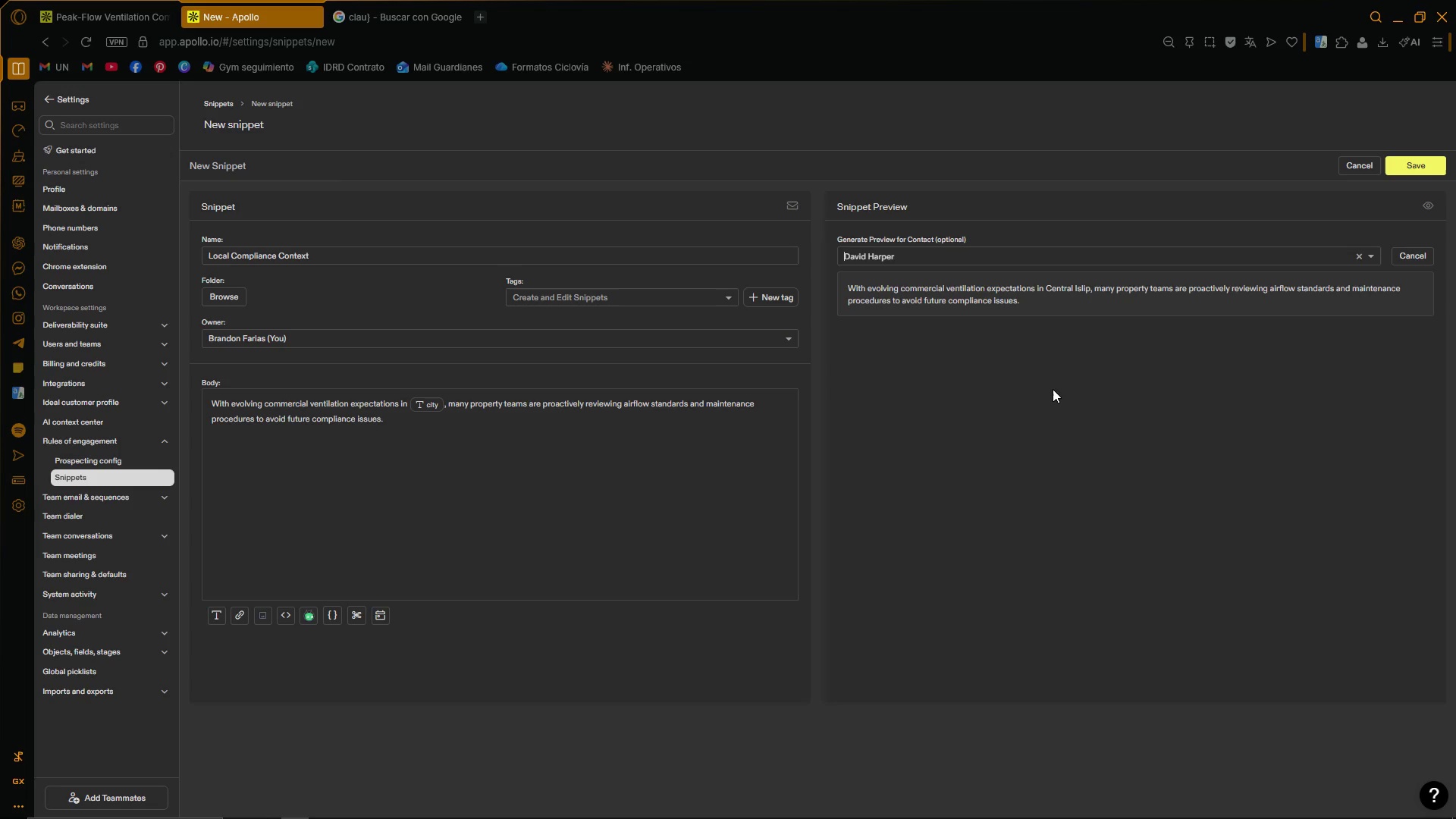 
left_click([1053, 388])
 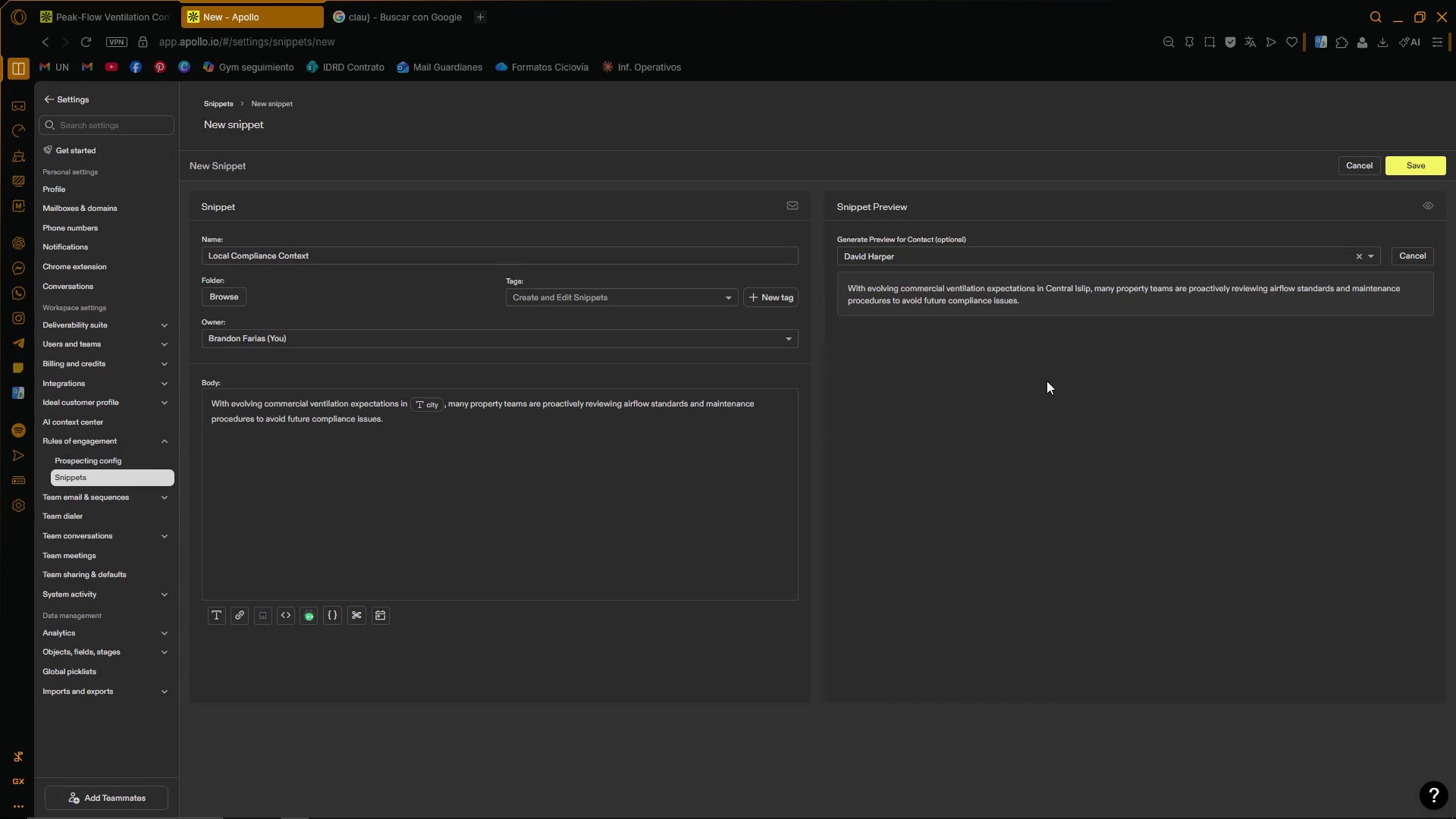 
left_click([984, 255])
 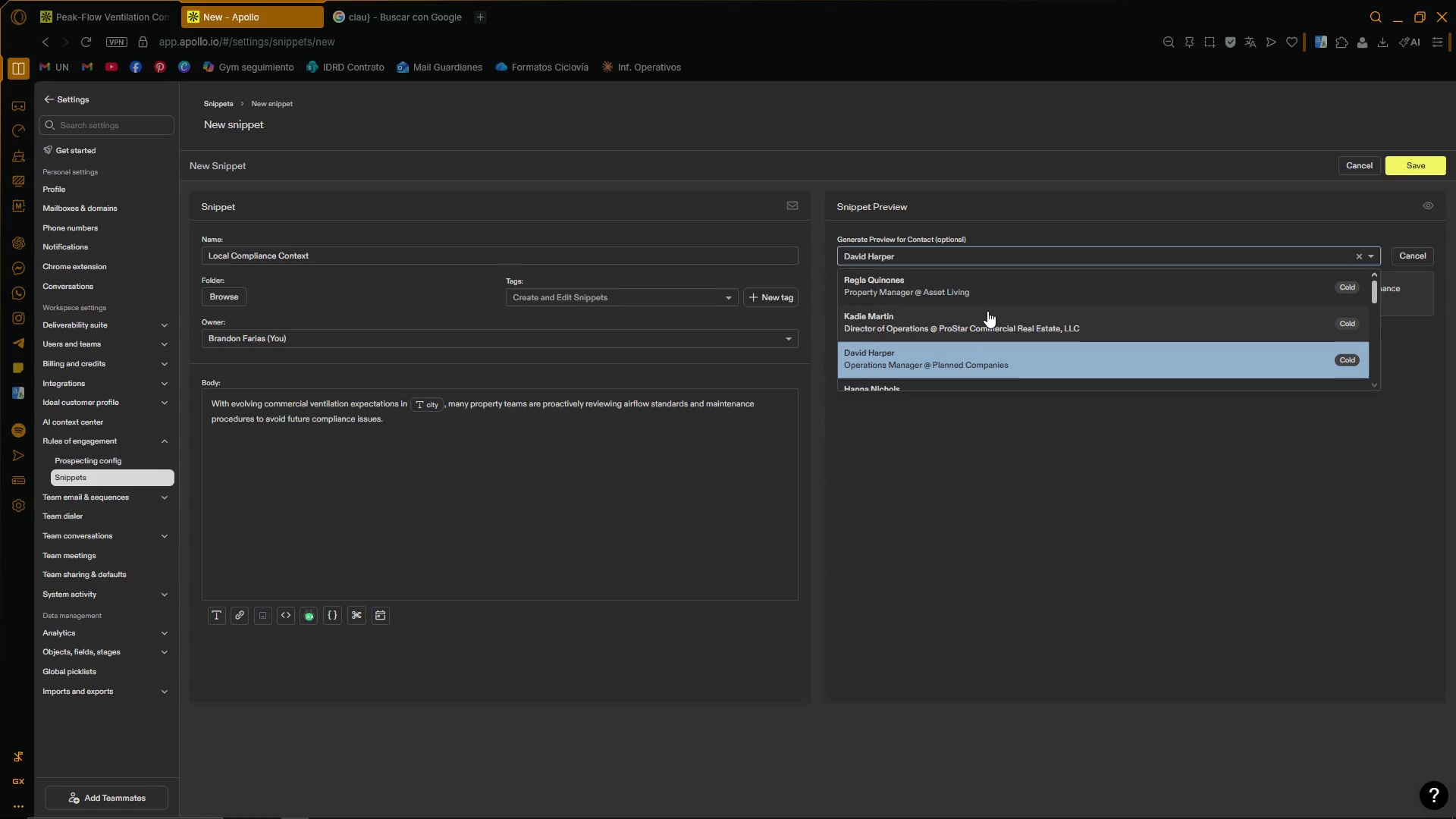 
left_click([987, 311])
 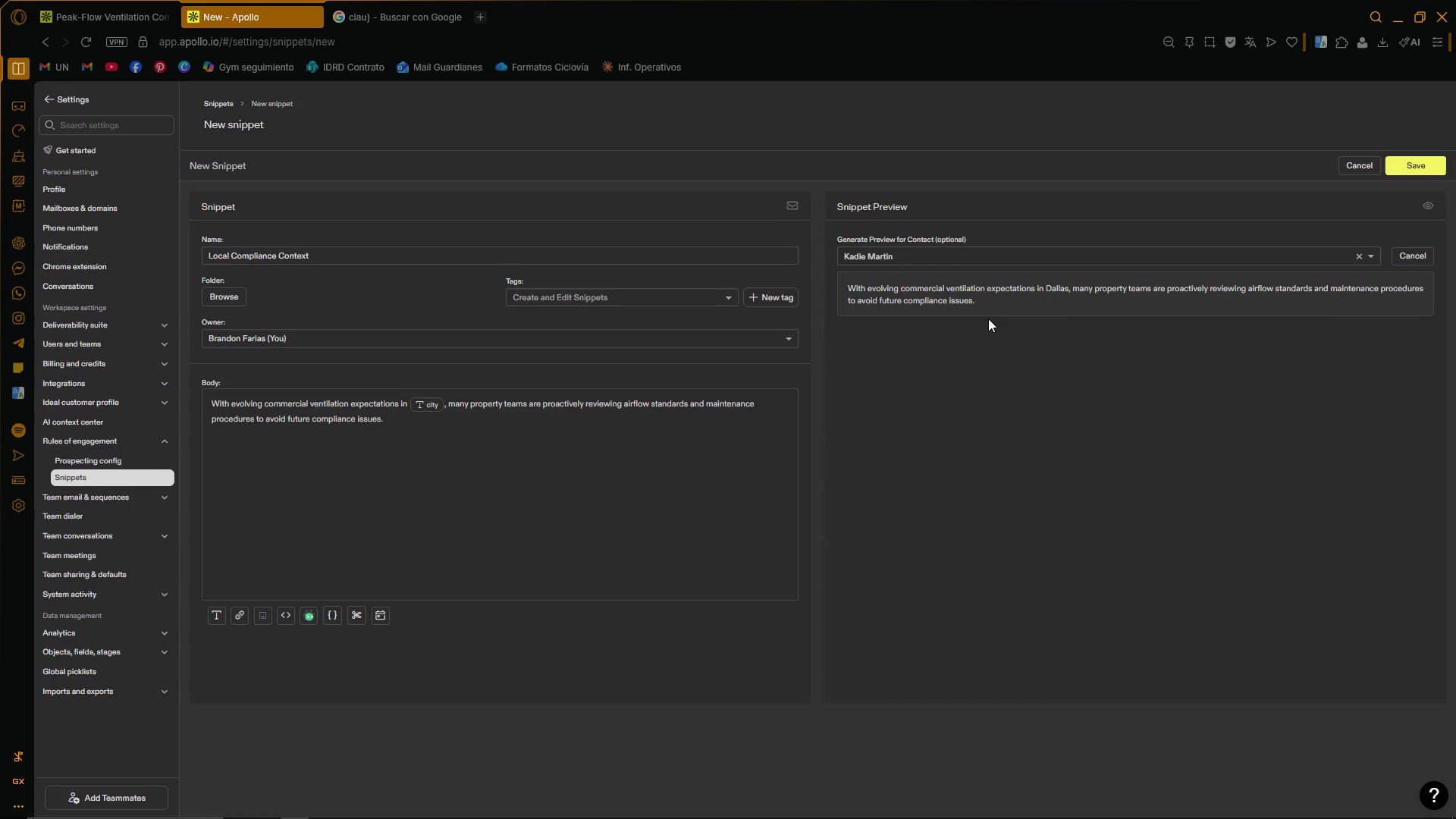 
left_click([1058, 403])
 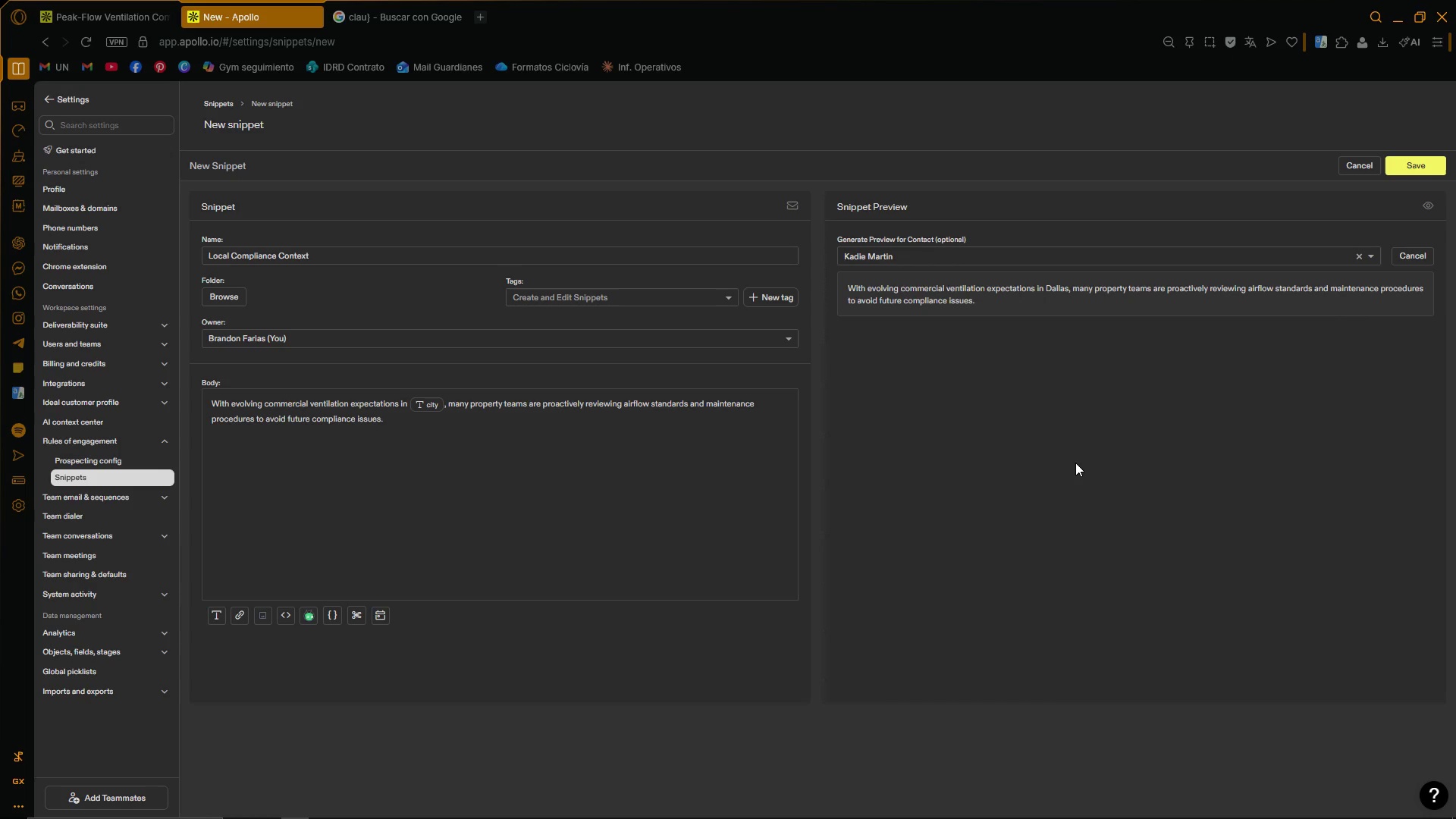 
left_click([1075, 463])
 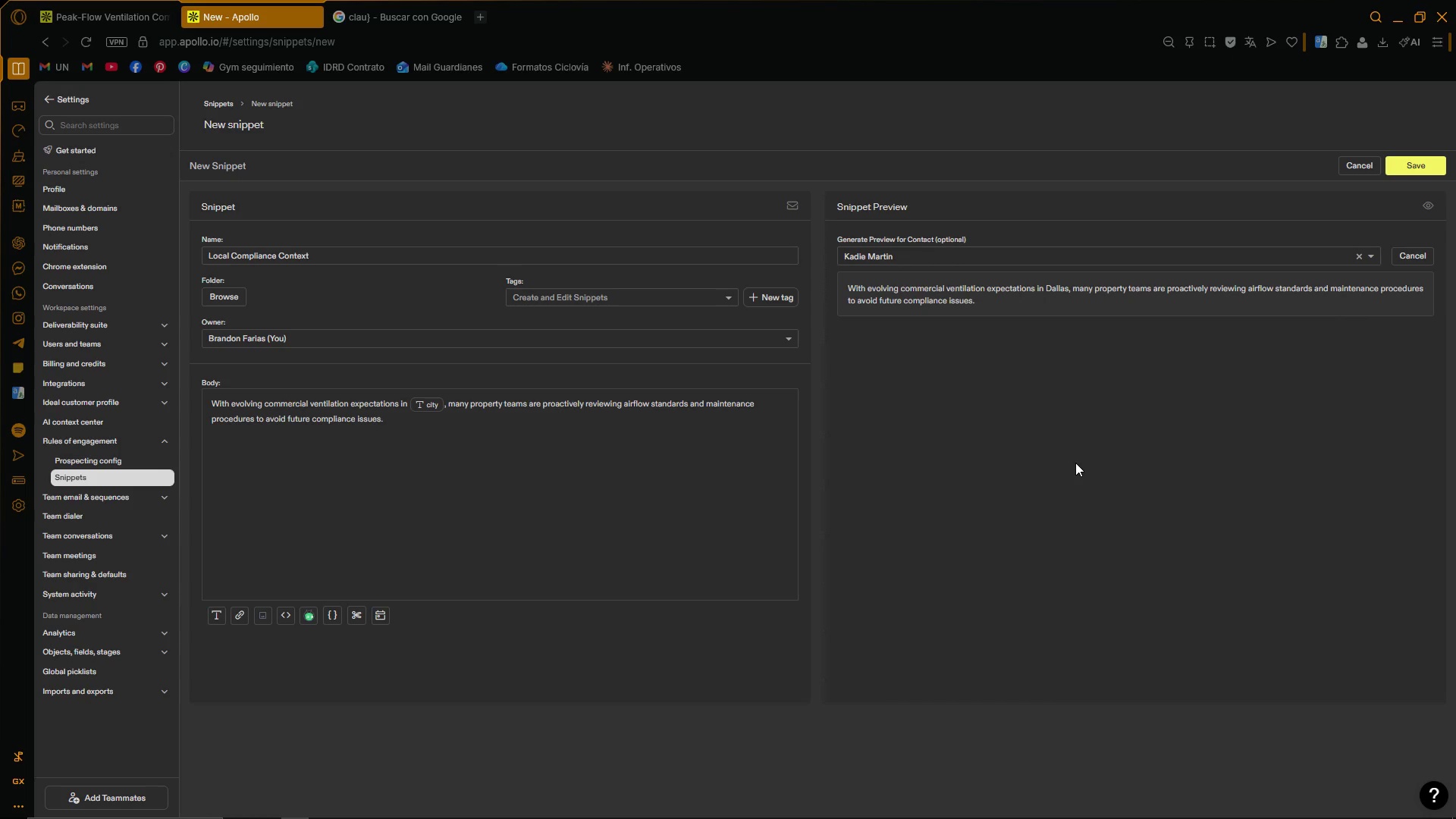 
wait(8.16)
 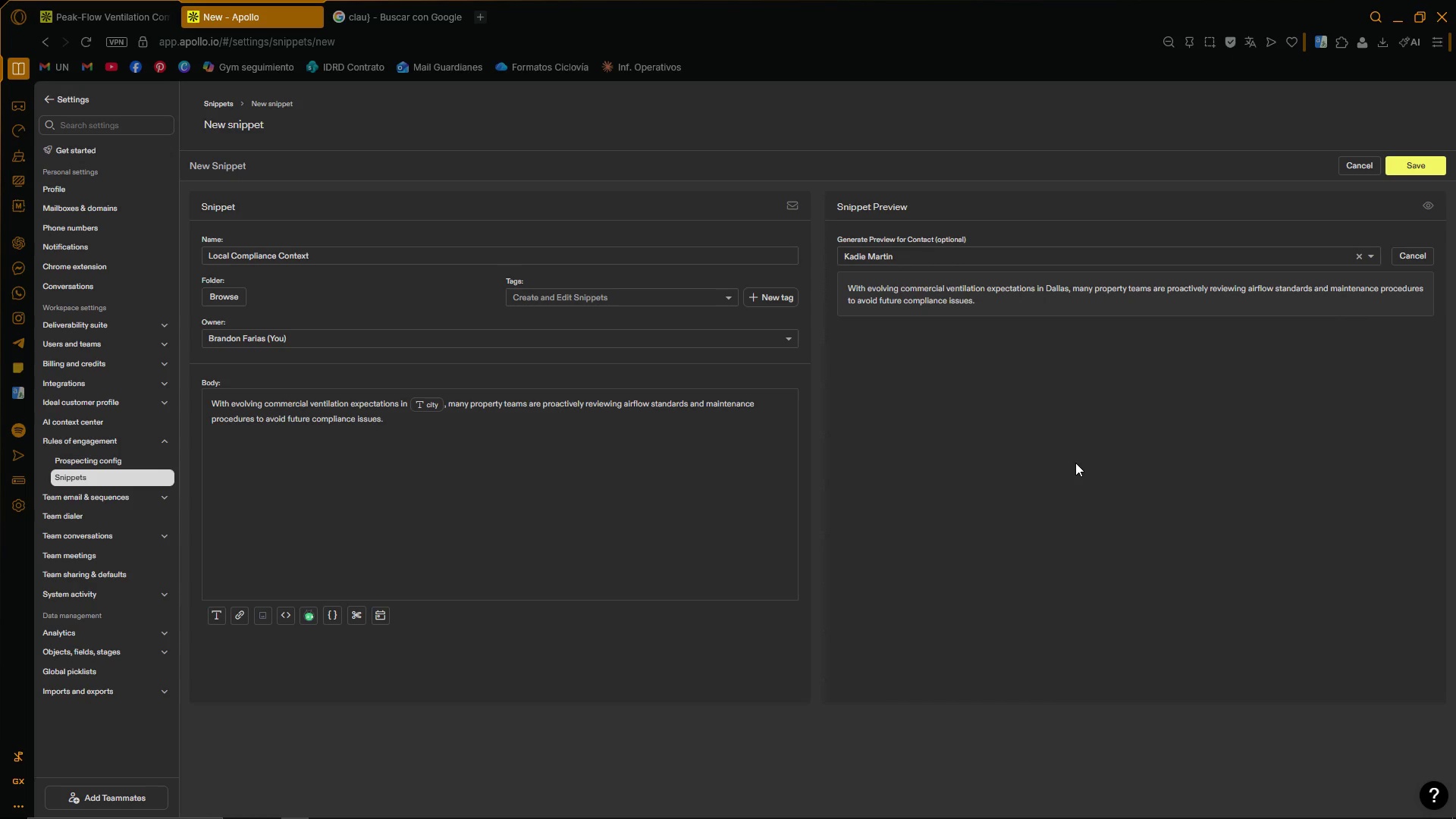 
left_click_drag(start_coordinate=[1439, 169], to_coordinate=[1426, 189])
 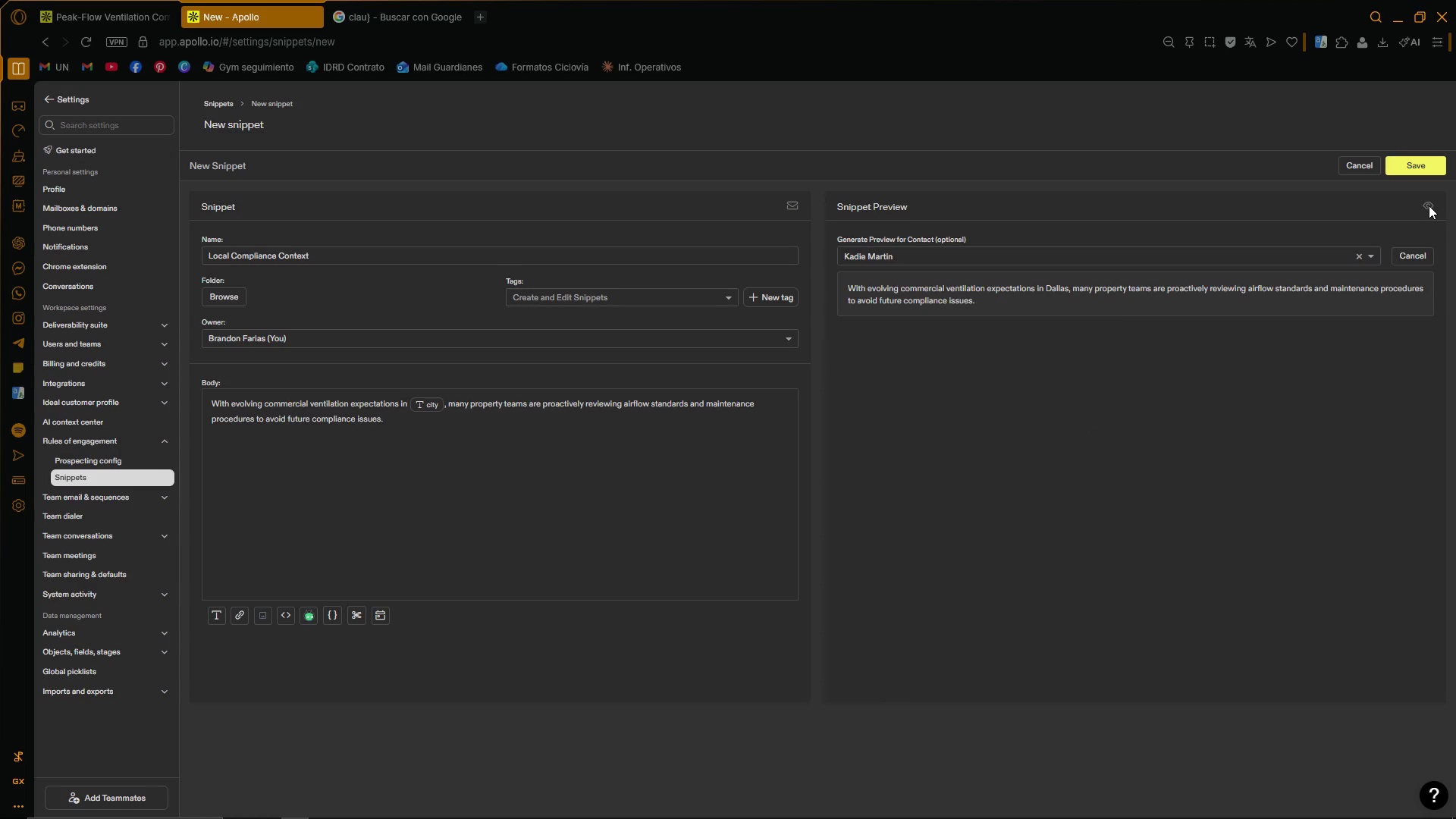 
double_click([1429, 206])
 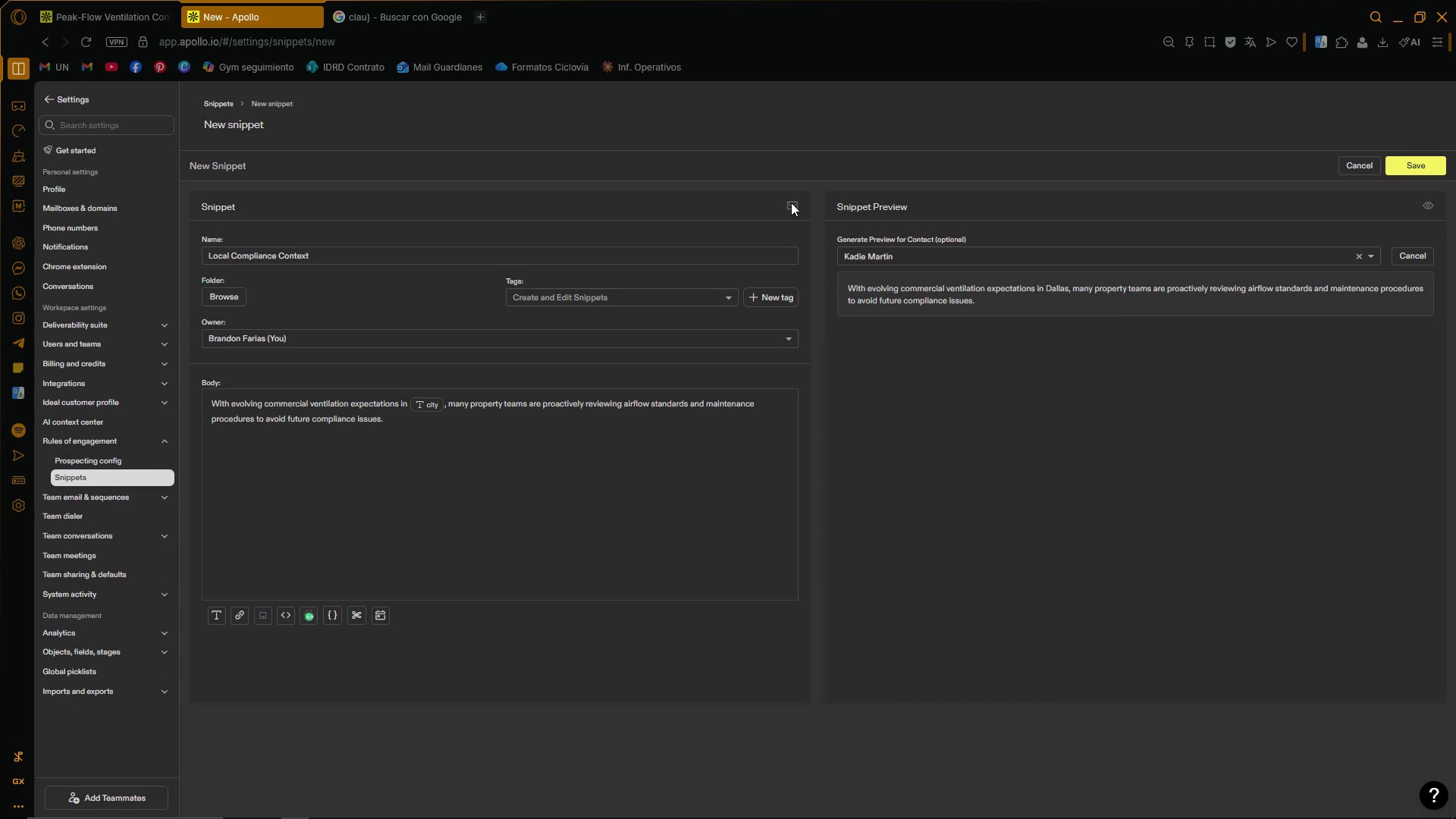 
left_click([791, 202])
 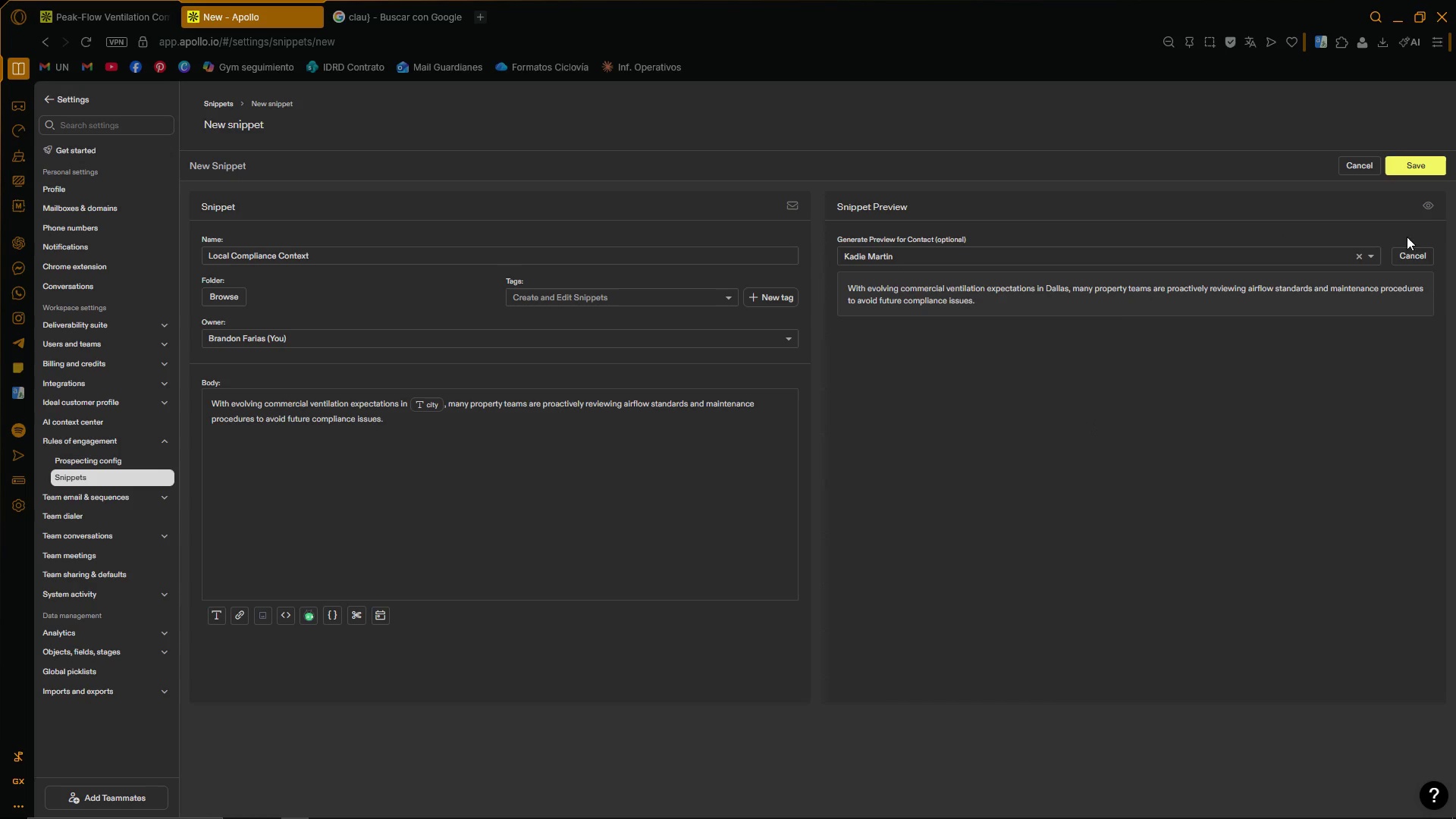 
left_click([1427, 205])
 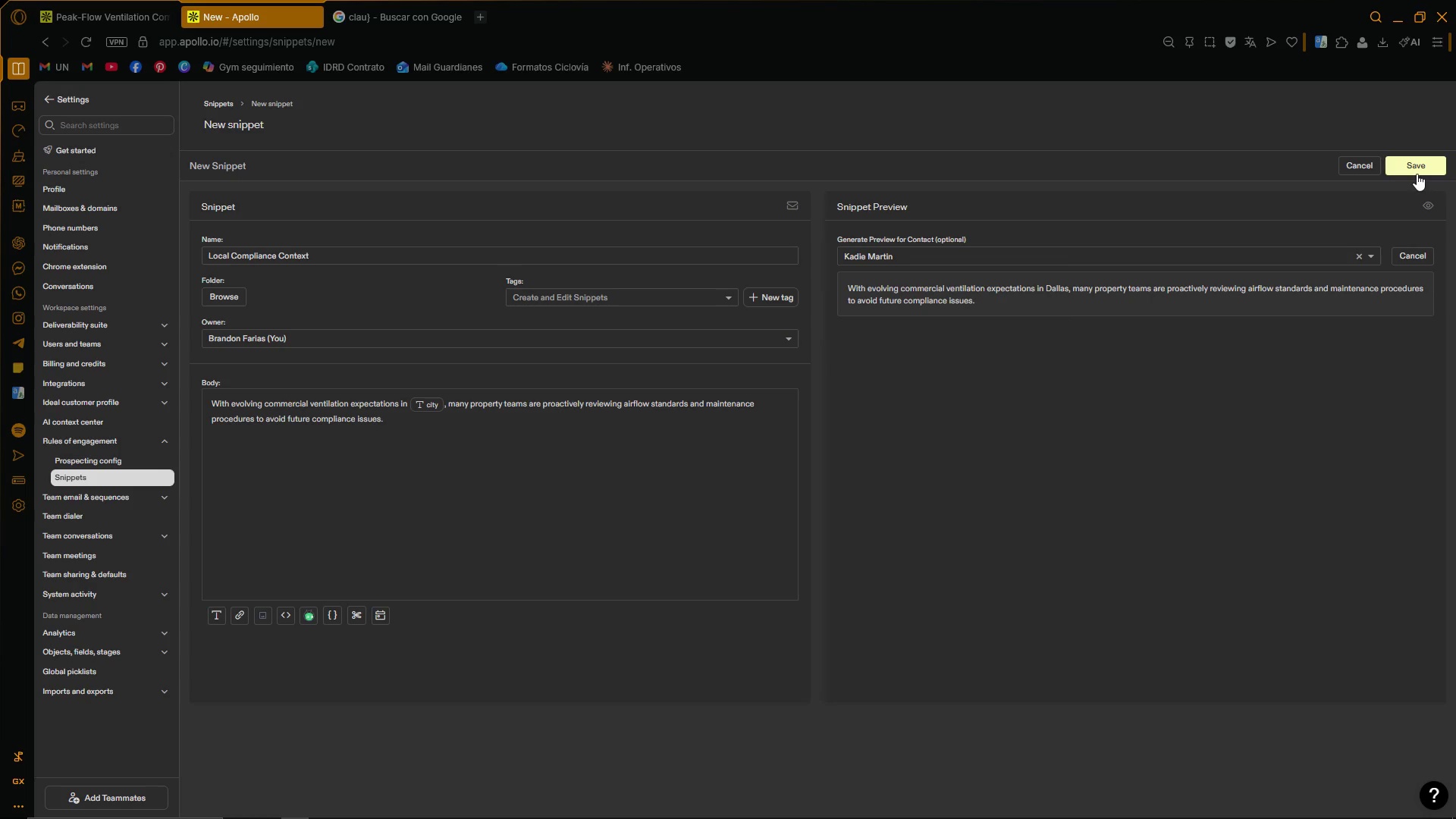 
left_click([1417, 174])
 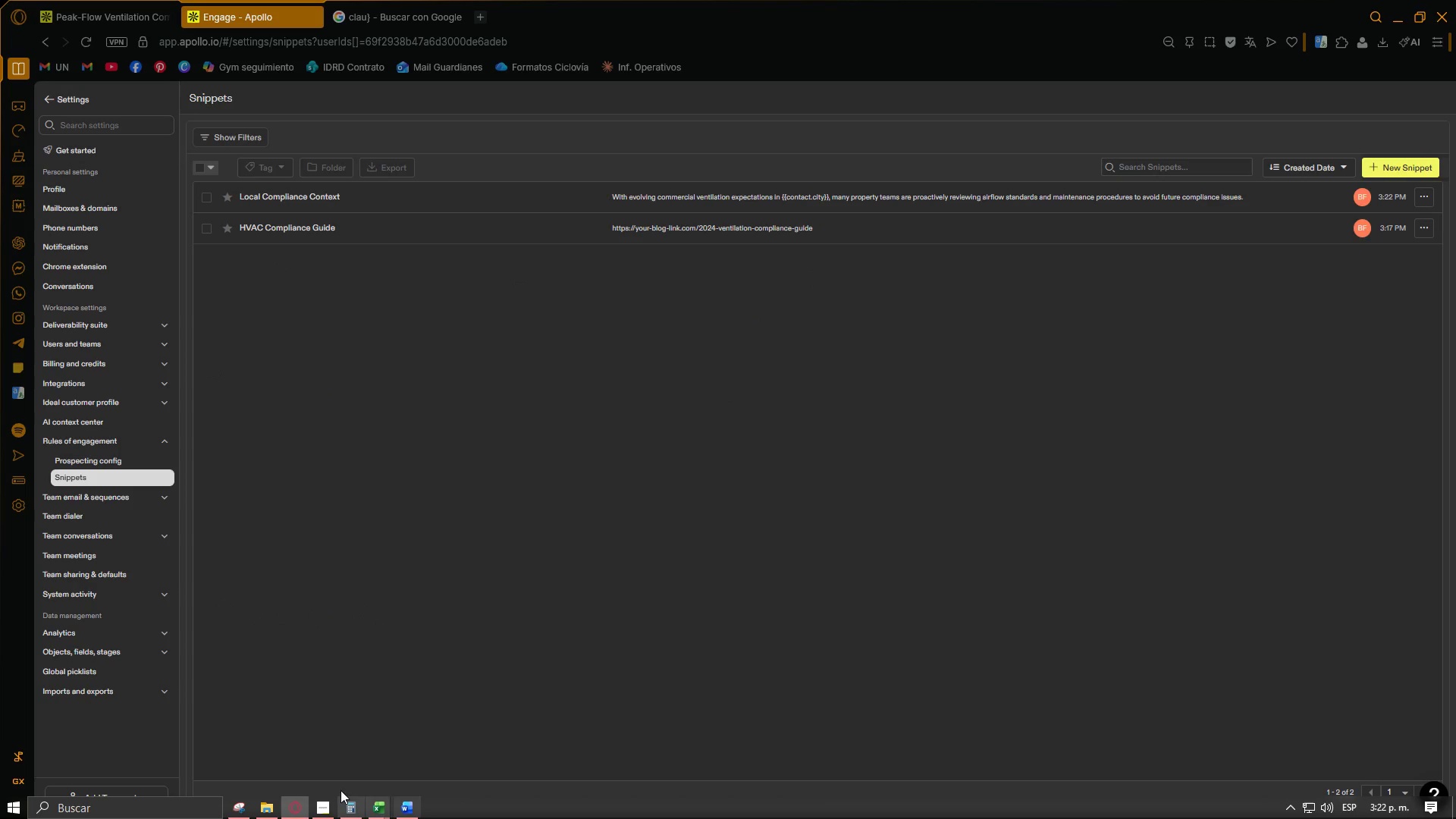 
wait(10.3)
 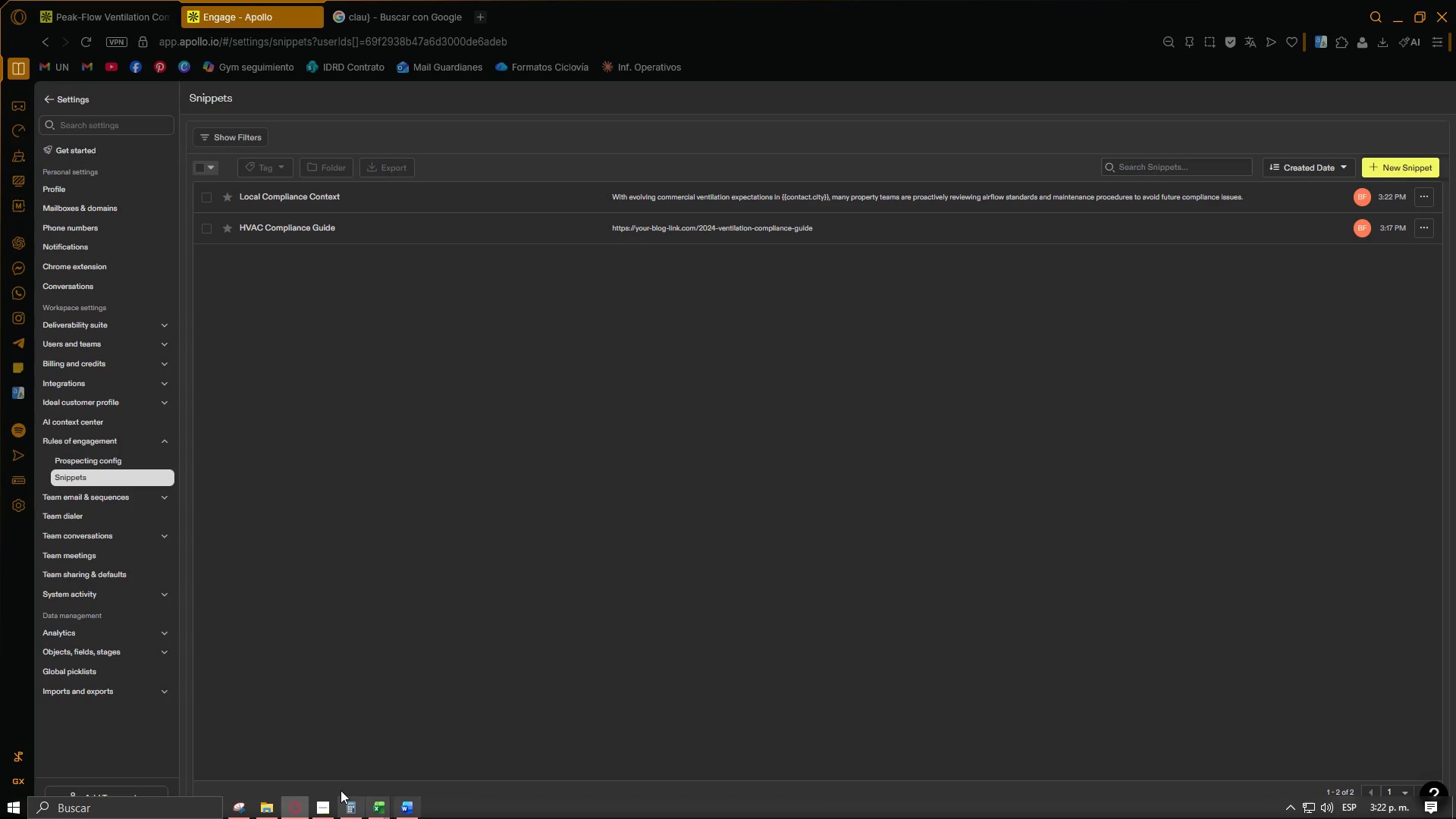 
left_click([64, 105])
 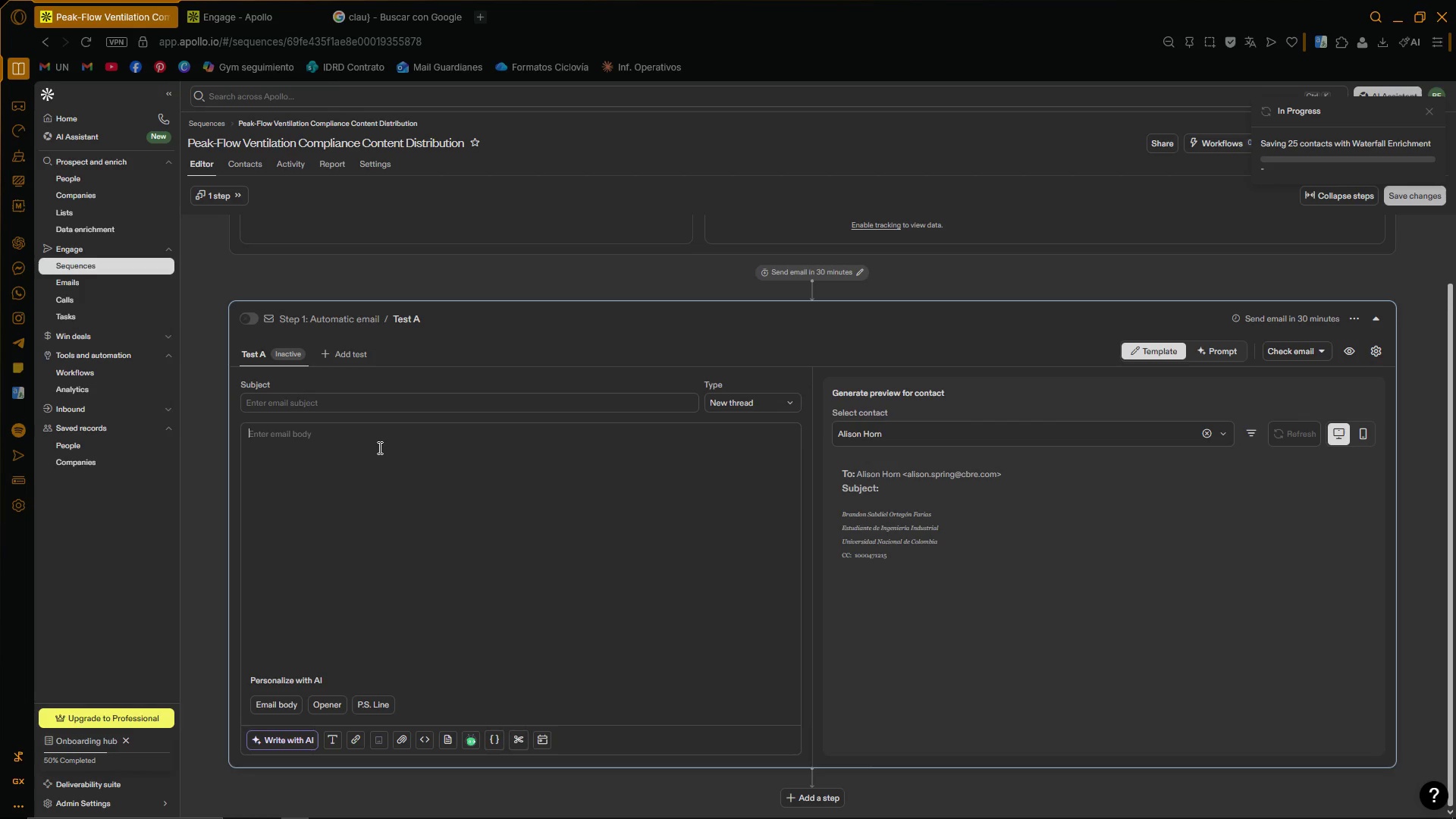 
wait(16.34)
 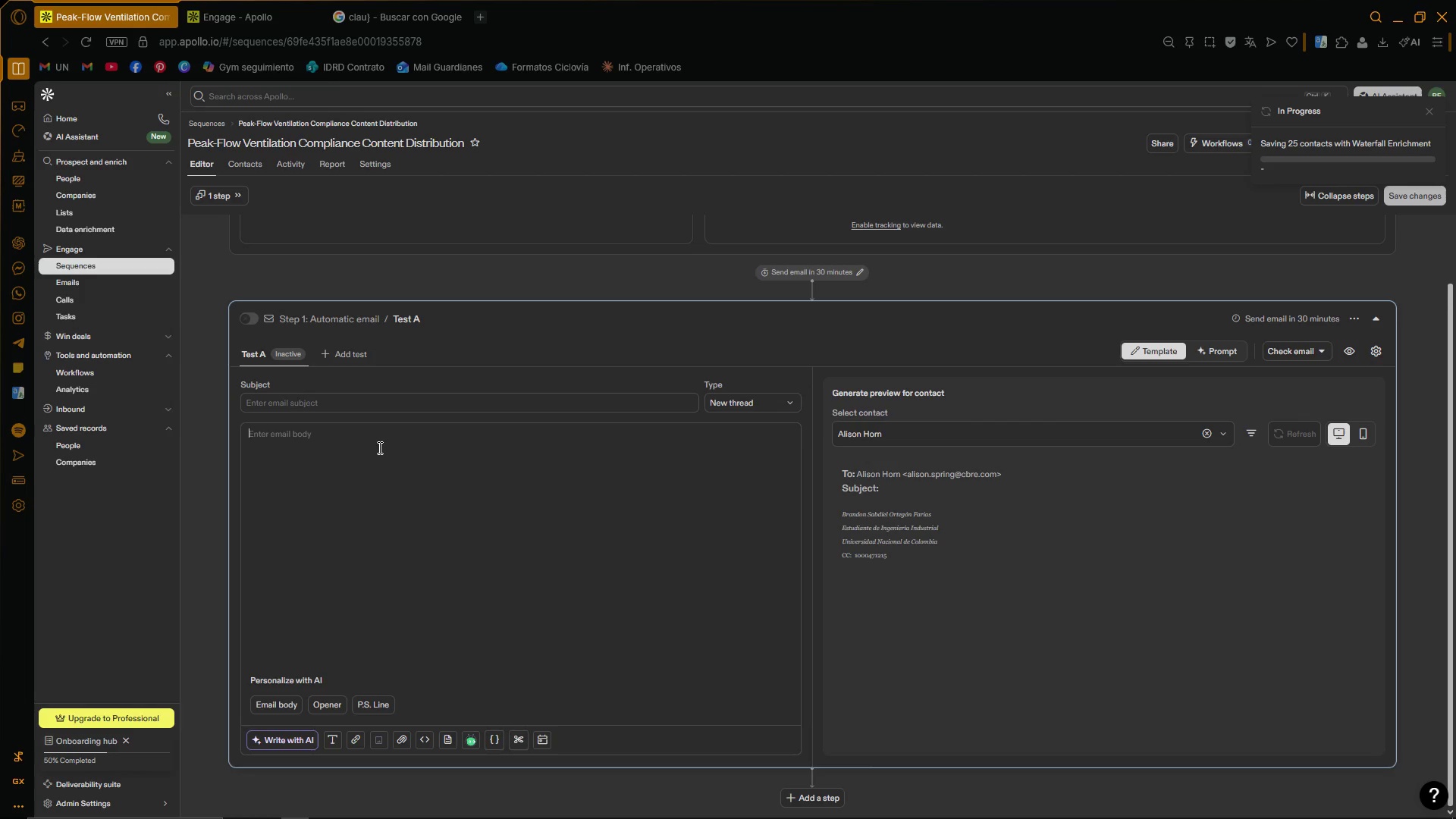 
left_click([1428, 109])
 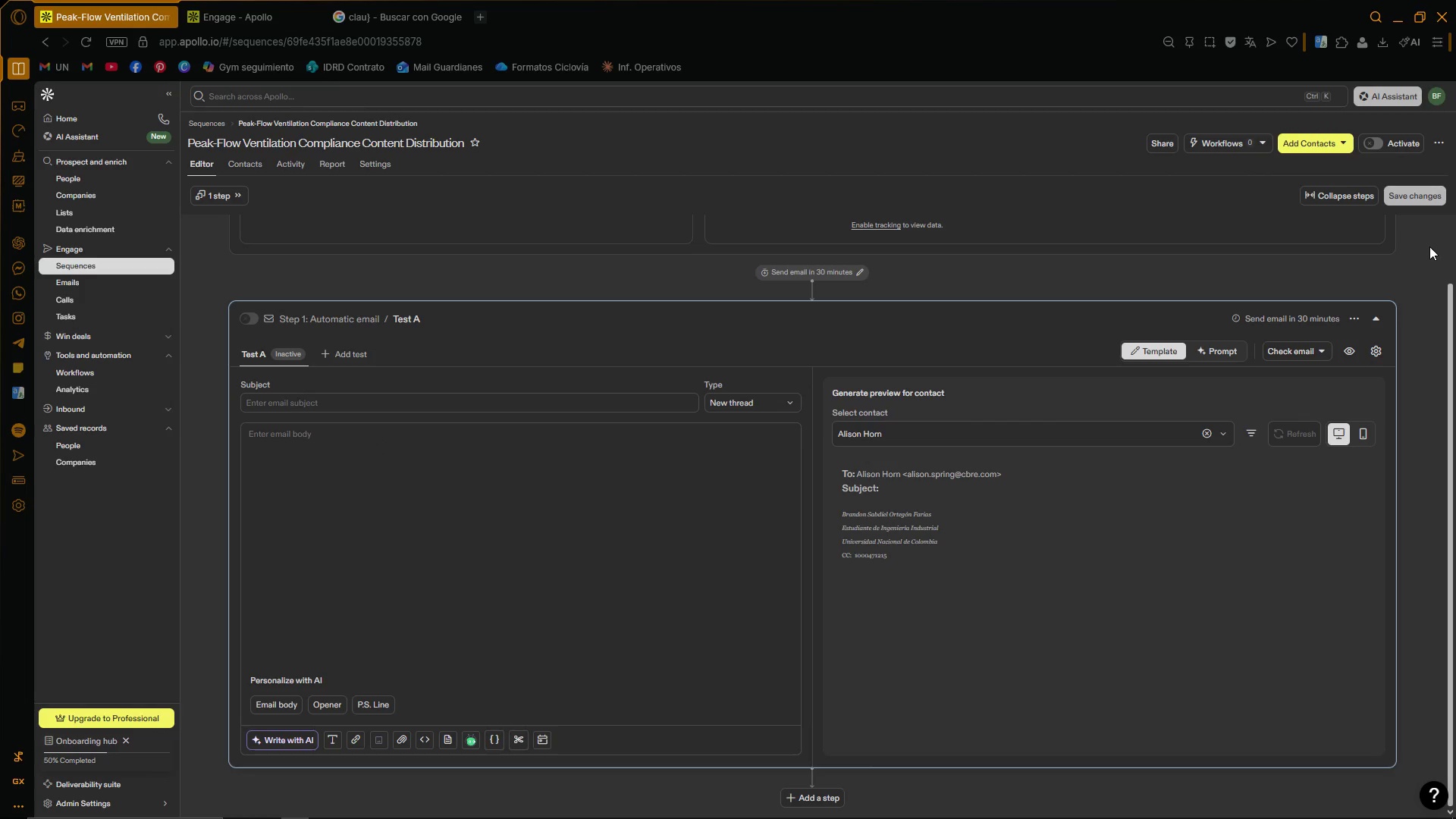 
left_click([1435, 143])
 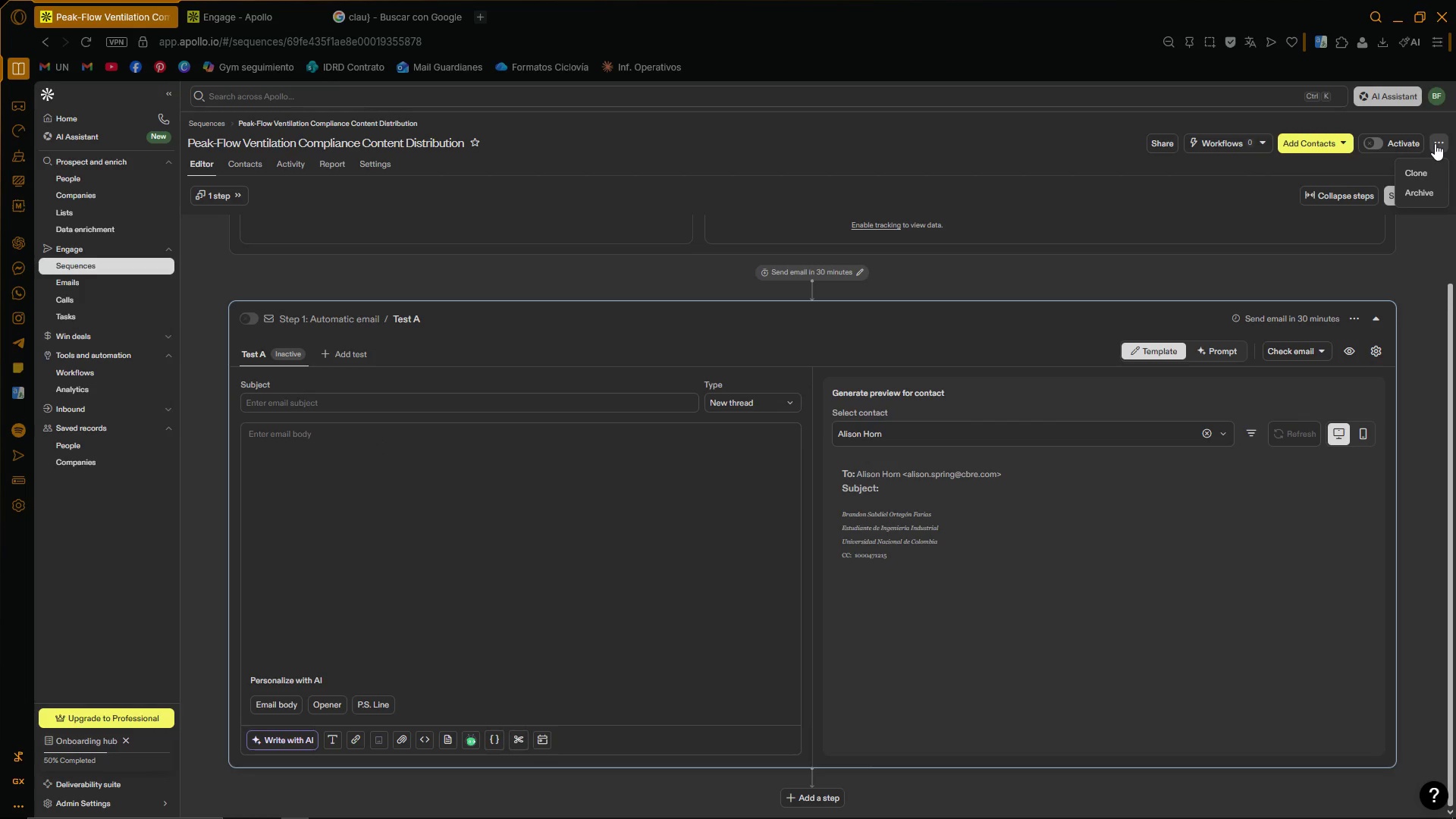 
left_click([1435, 143])
 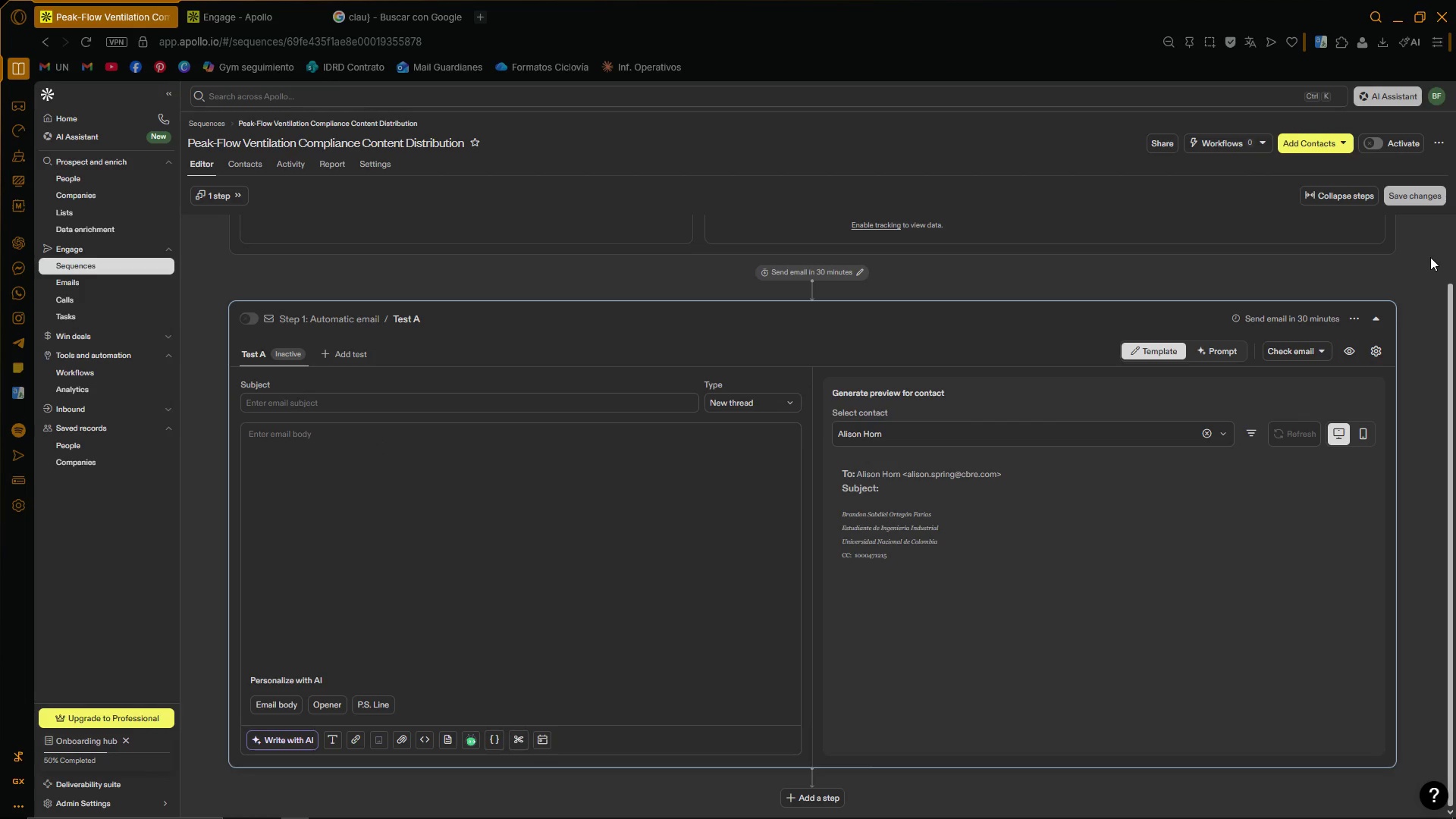 
scroll: coordinate [1431, 256], scroll_direction: up, amount: 4.0
 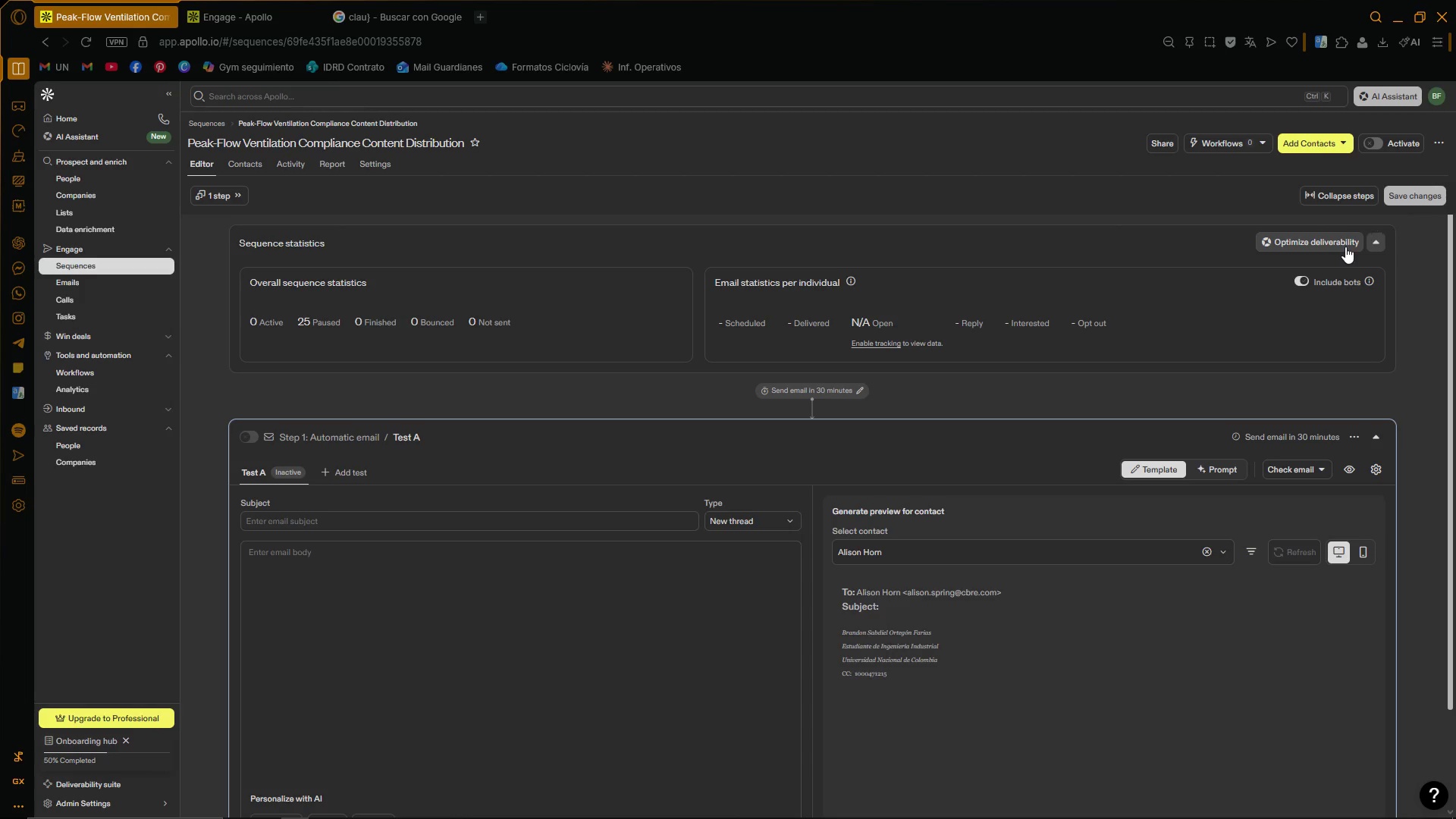 
wait(5.6)
 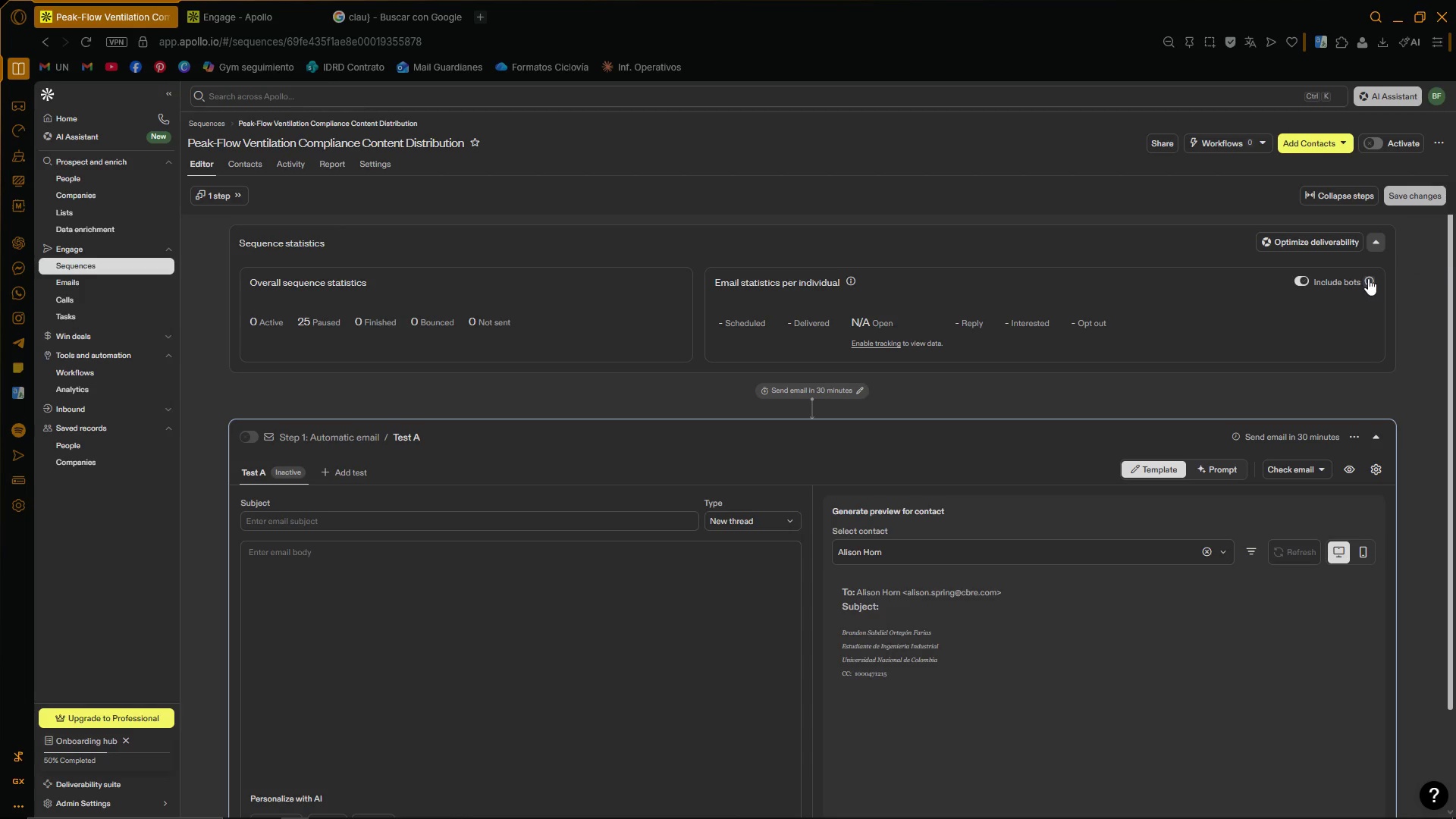 
left_click([1345, 246])
 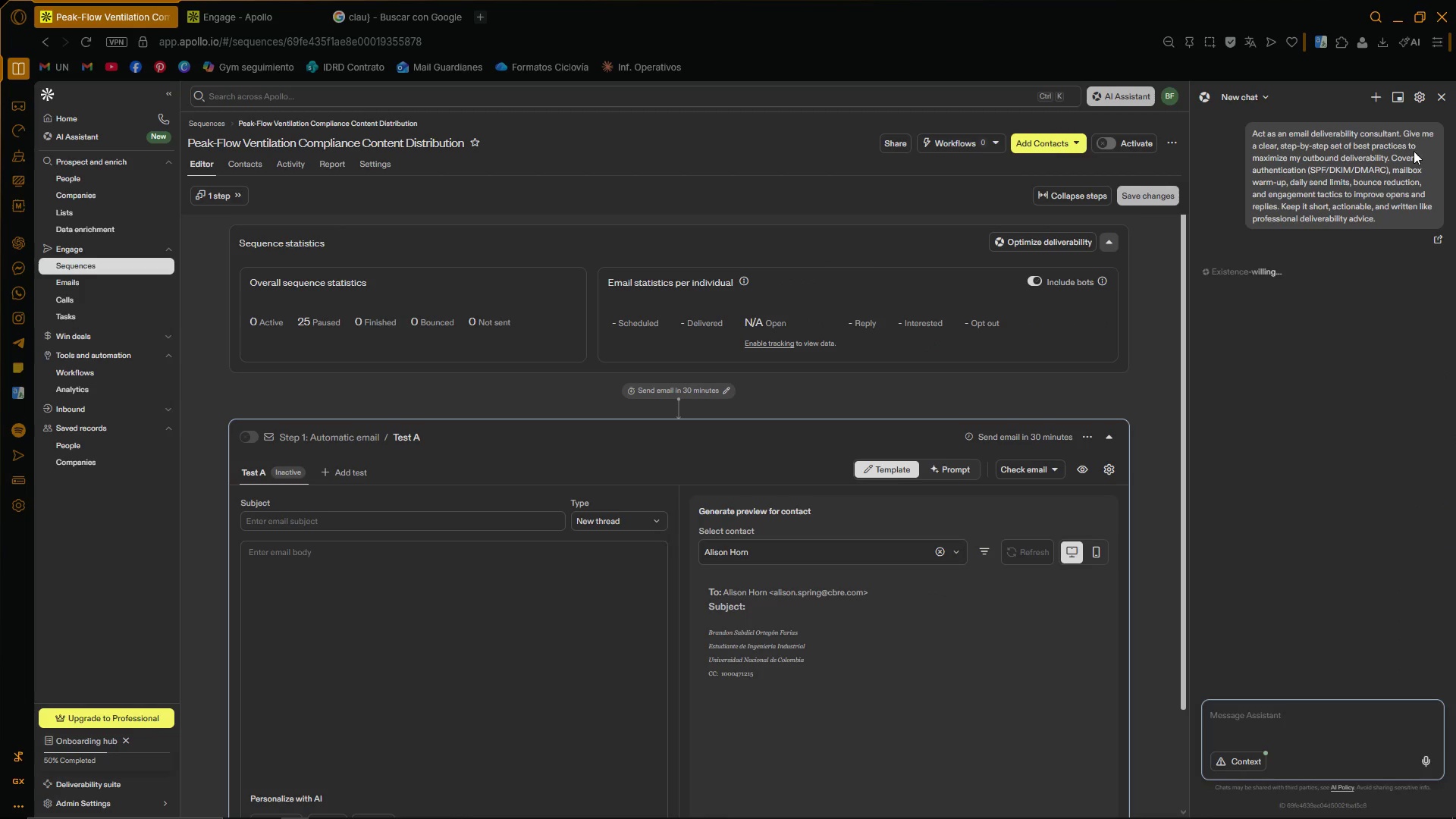 
left_click([1438, 99])
 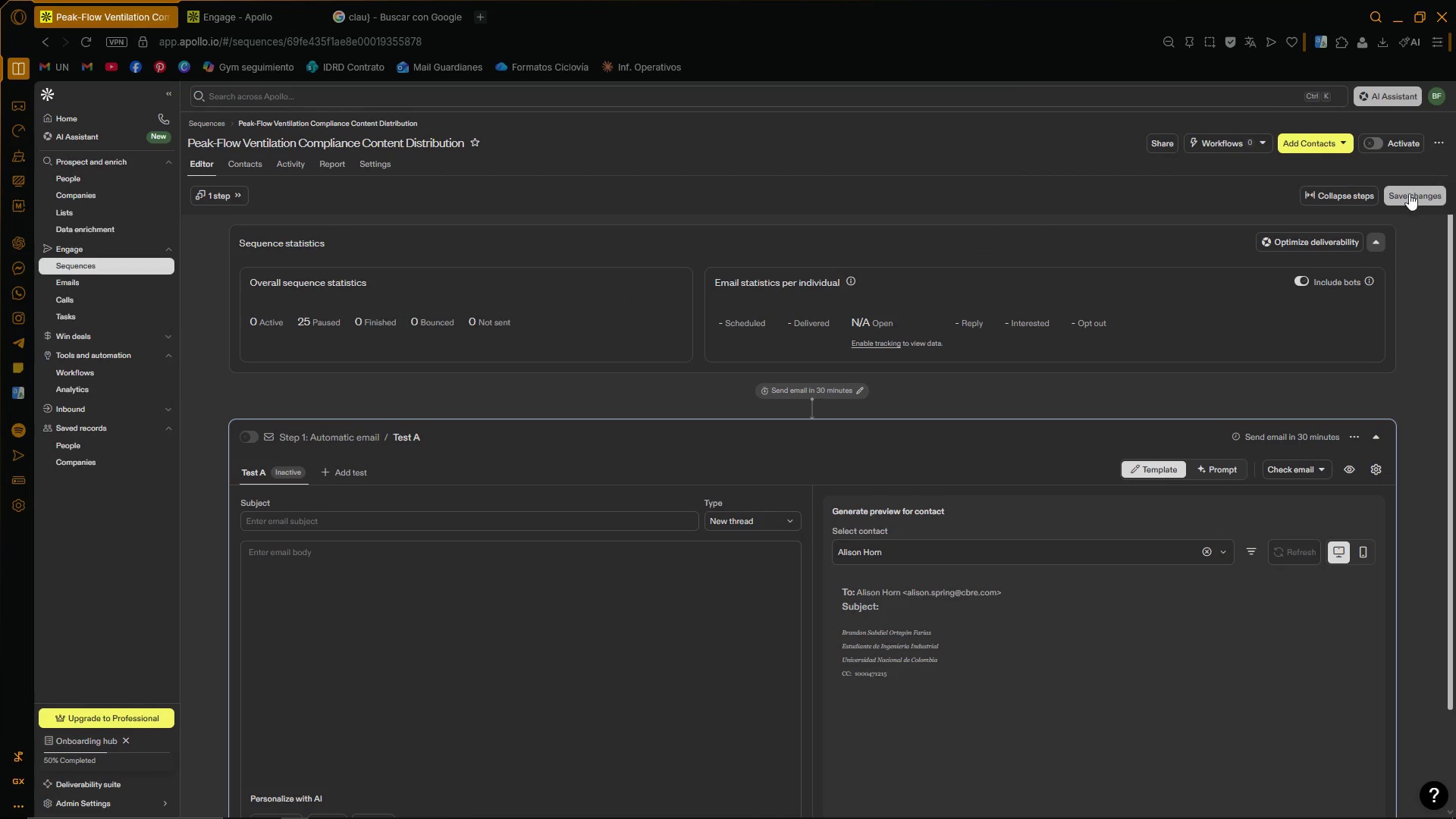 
mouse_move([1379, 219])
 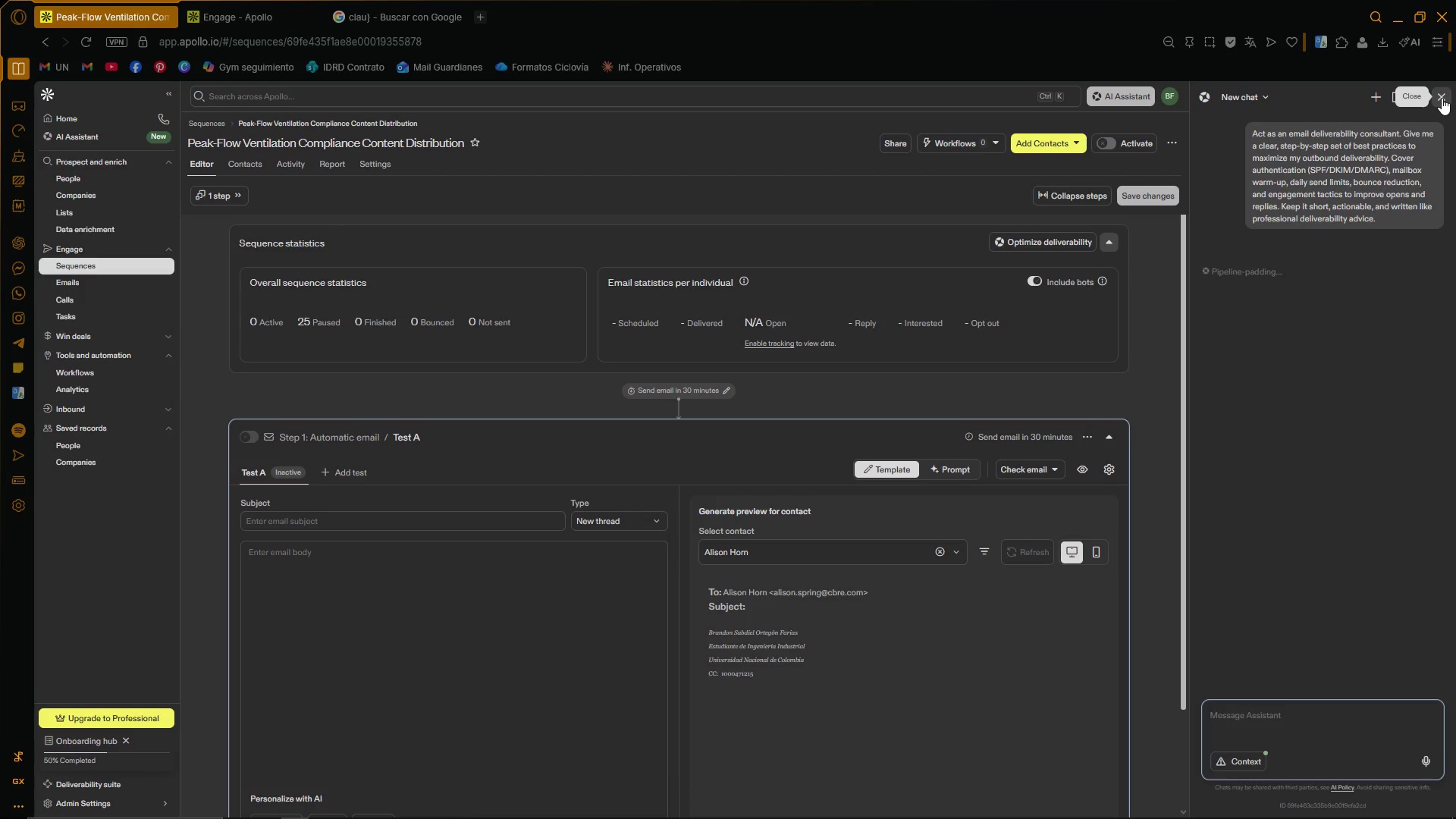 
left_click([1442, 98])
 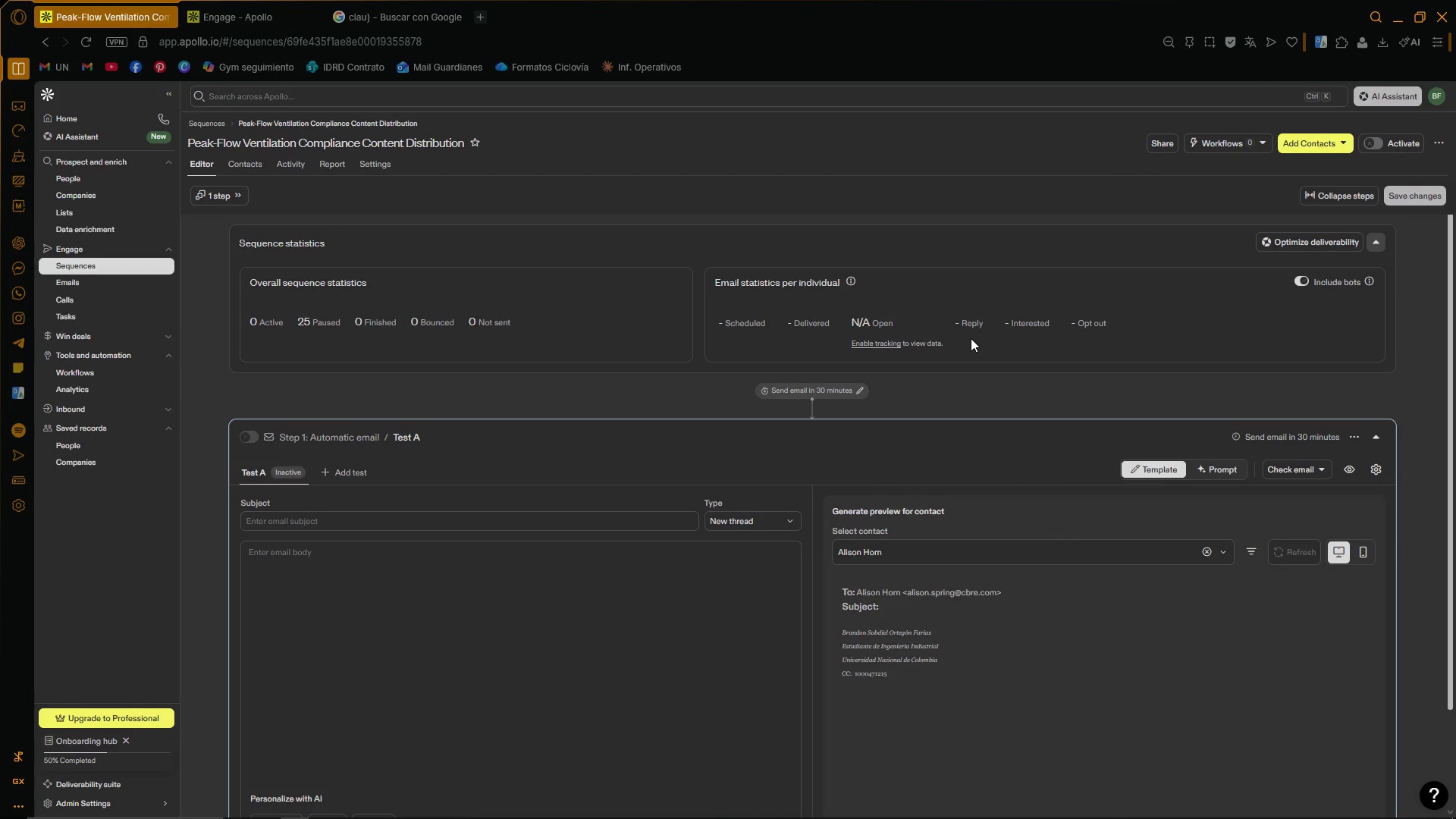 
wait(7.86)
 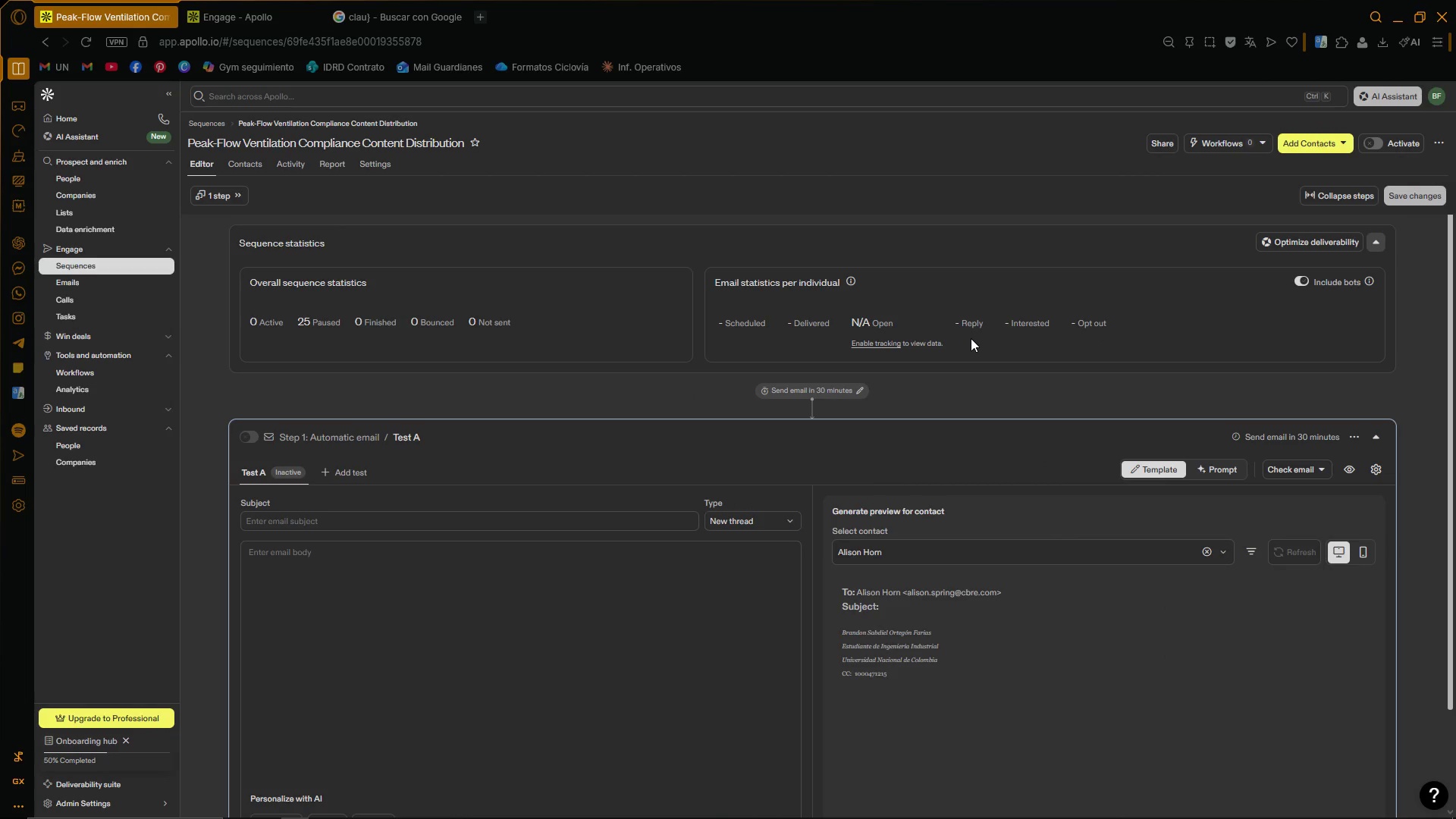 
left_click([243, 191])
 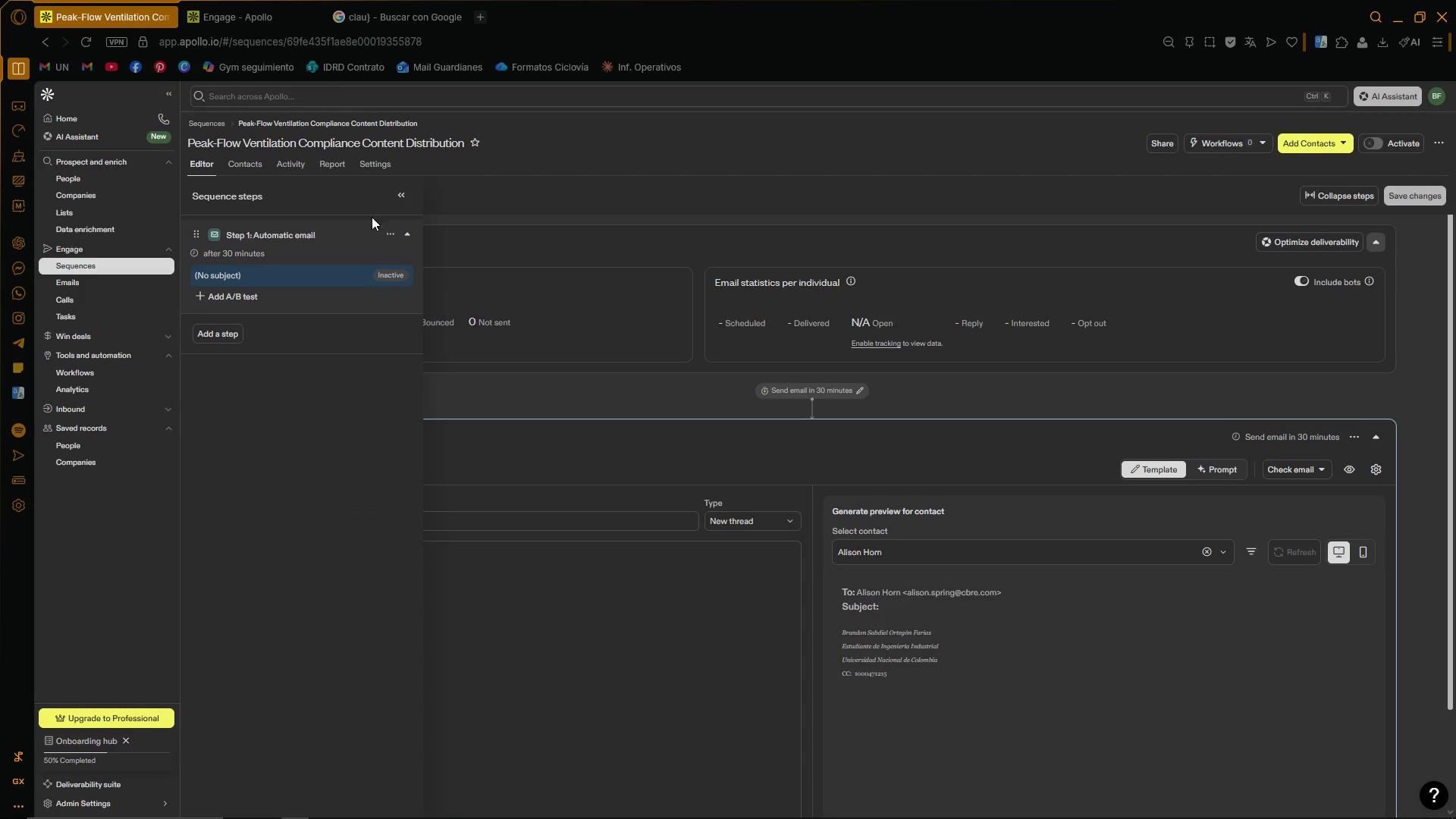 
left_click([572, 215])
 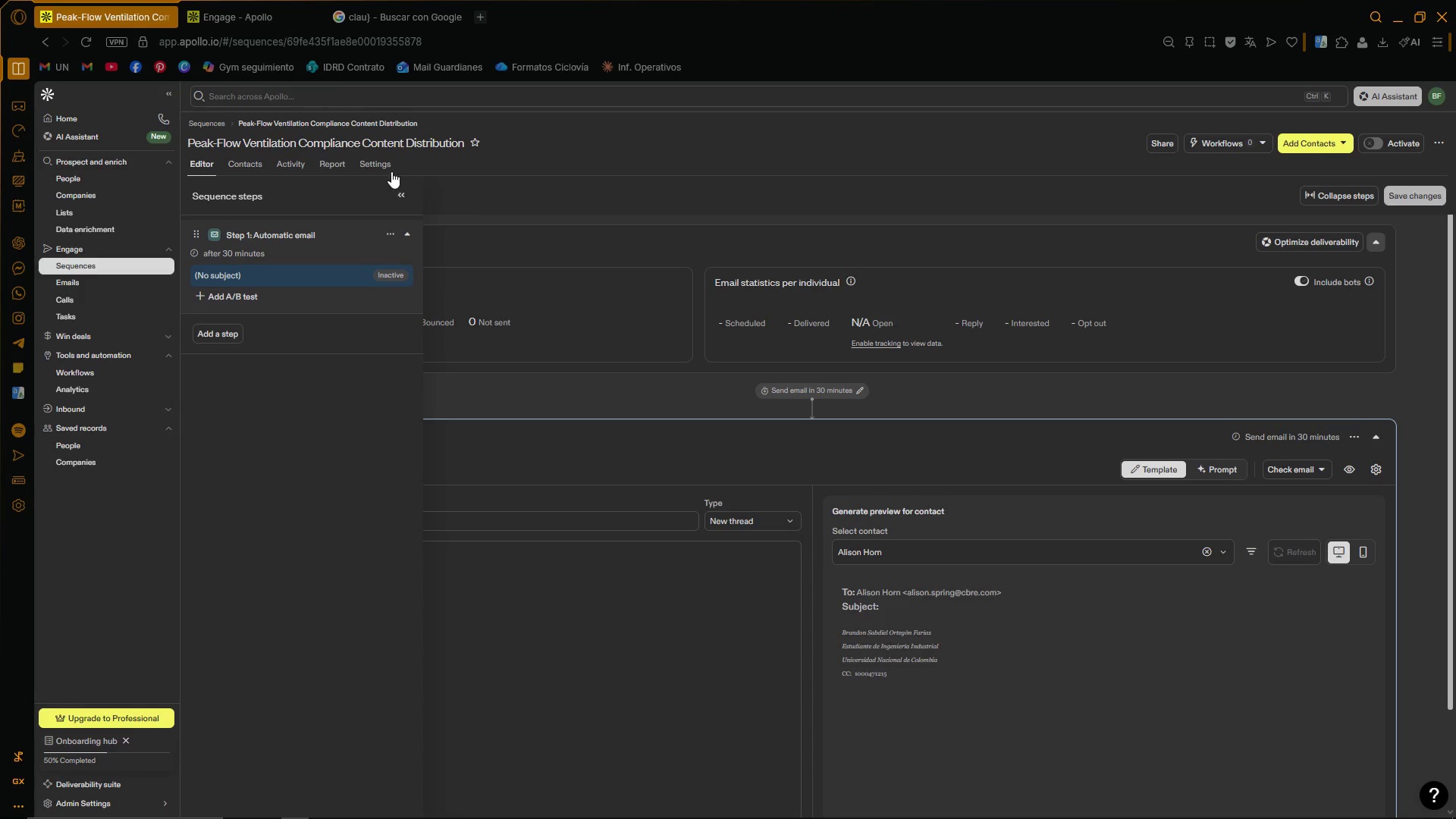 
left_click([388, 168])
 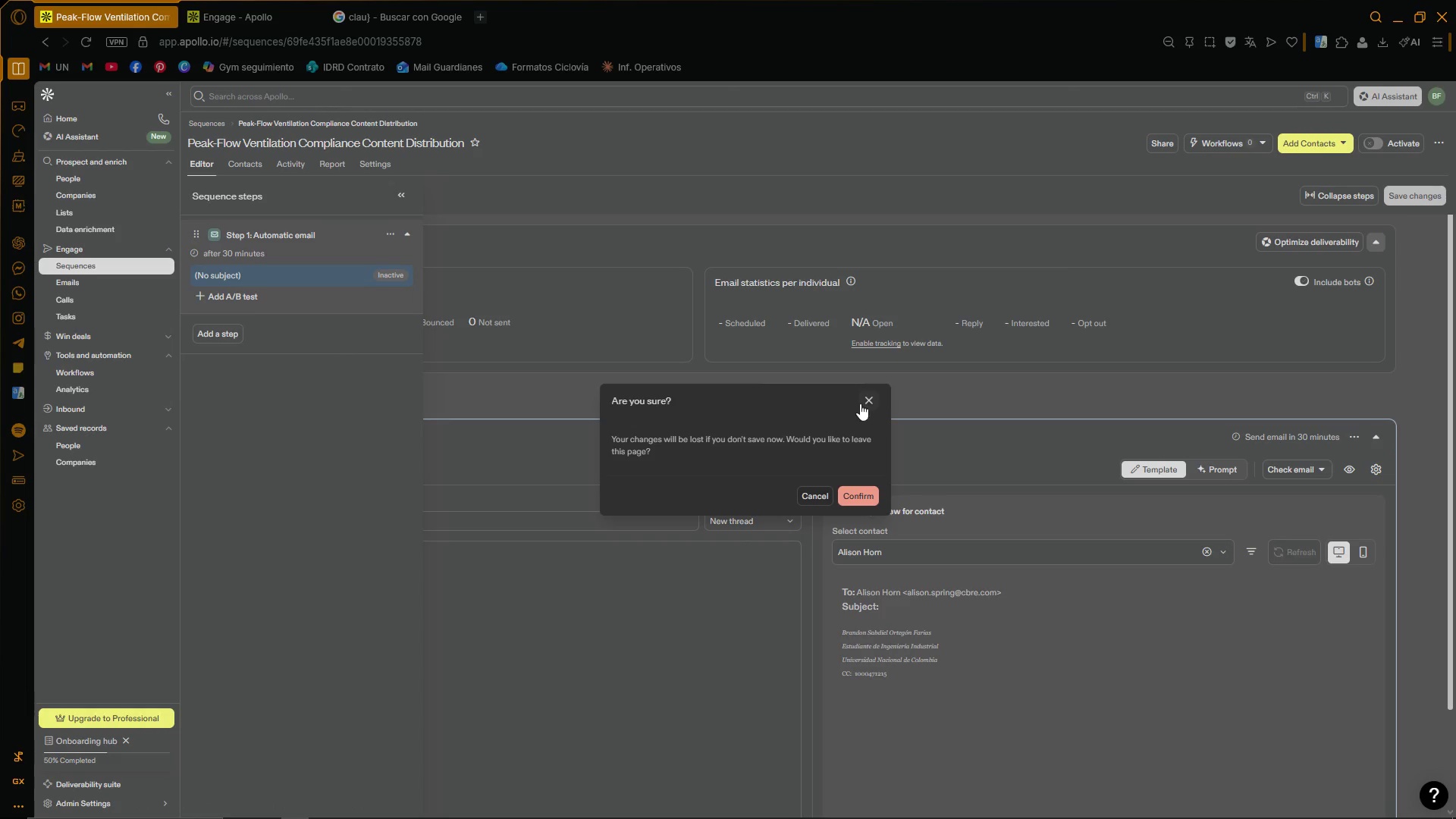 
left_click([871, 401])
 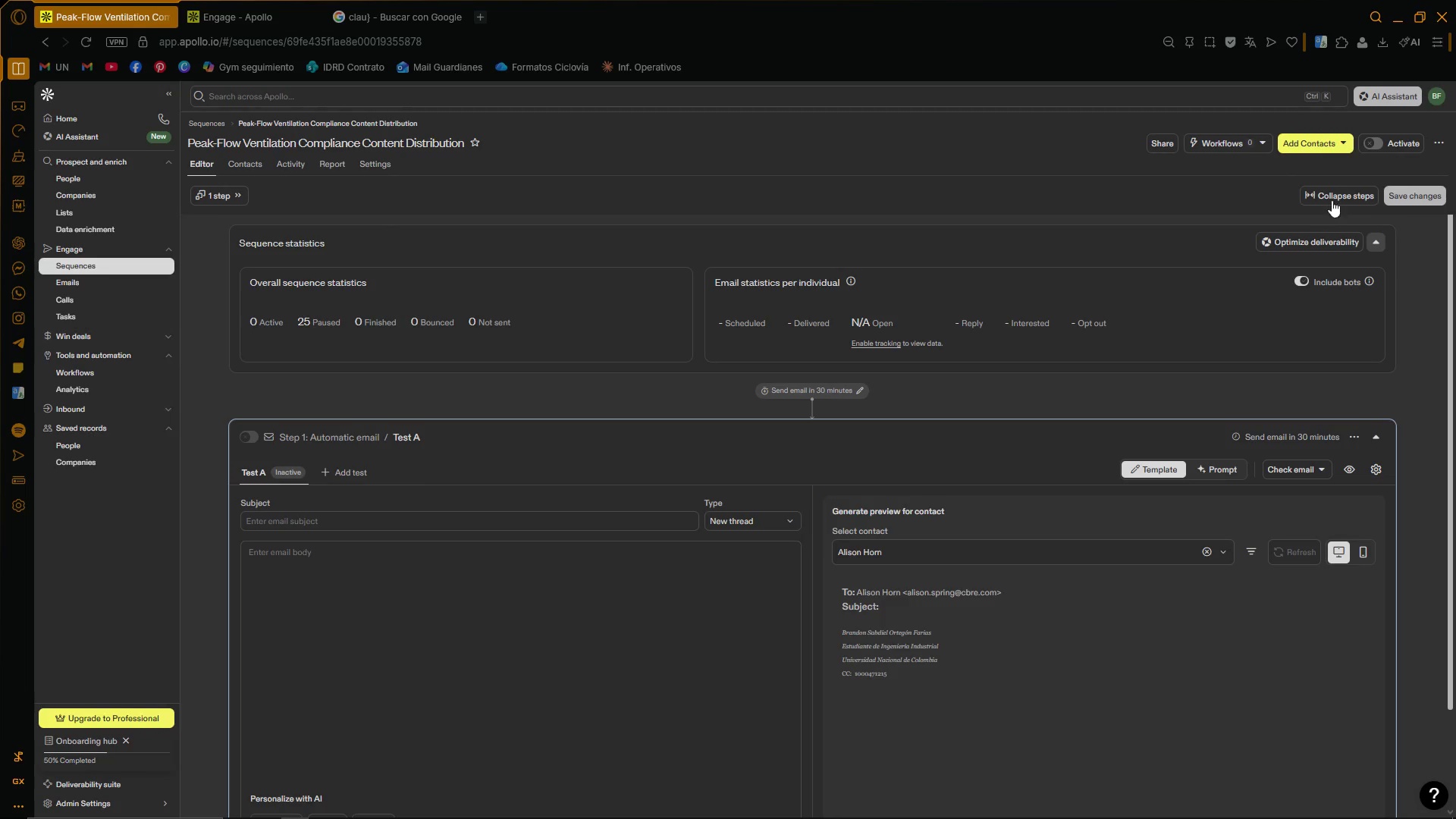 
scroll: coordinate [647, 507], scroll_direction: down, amount: 1.0
 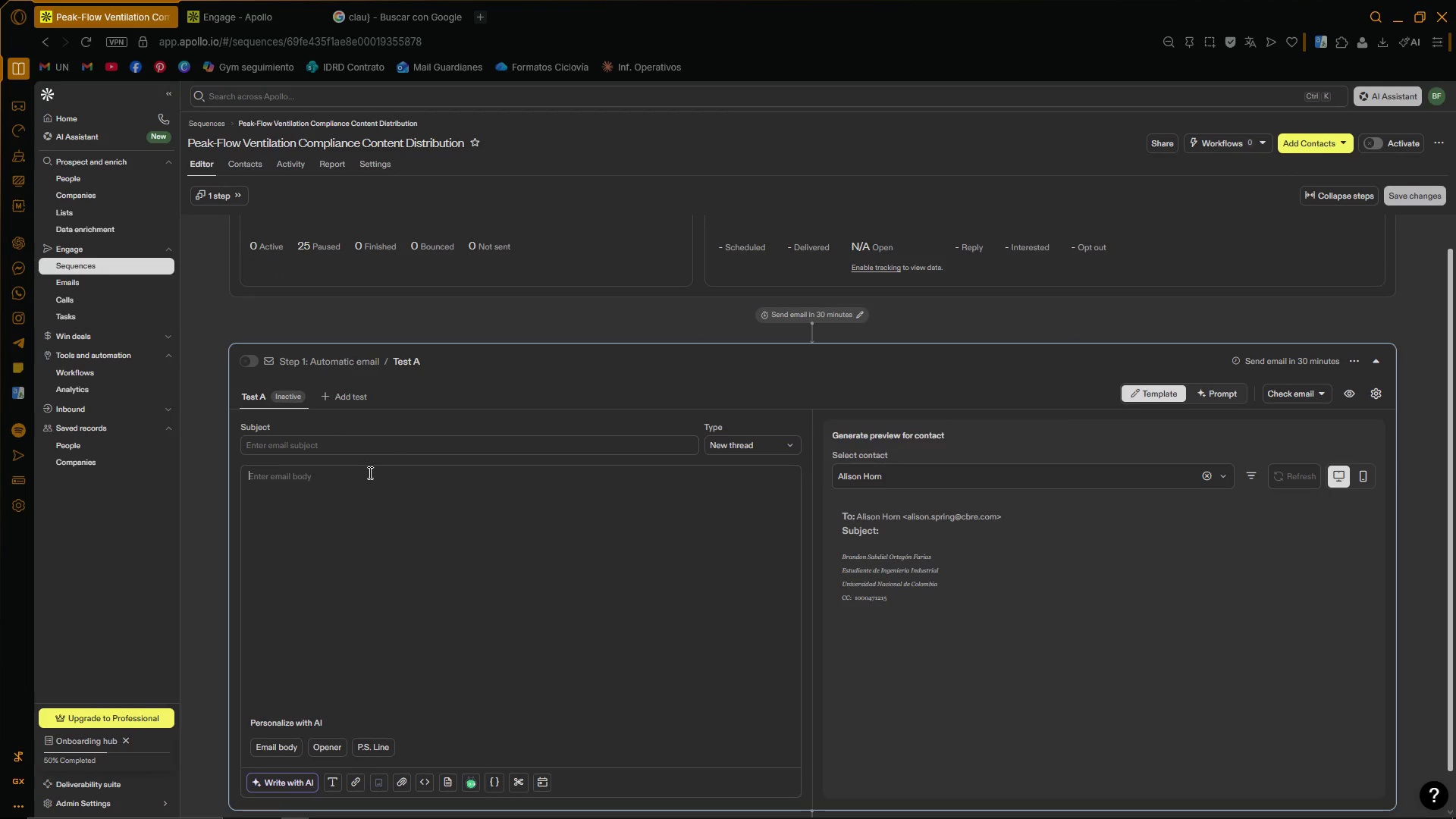 
left_click([416, 450])
 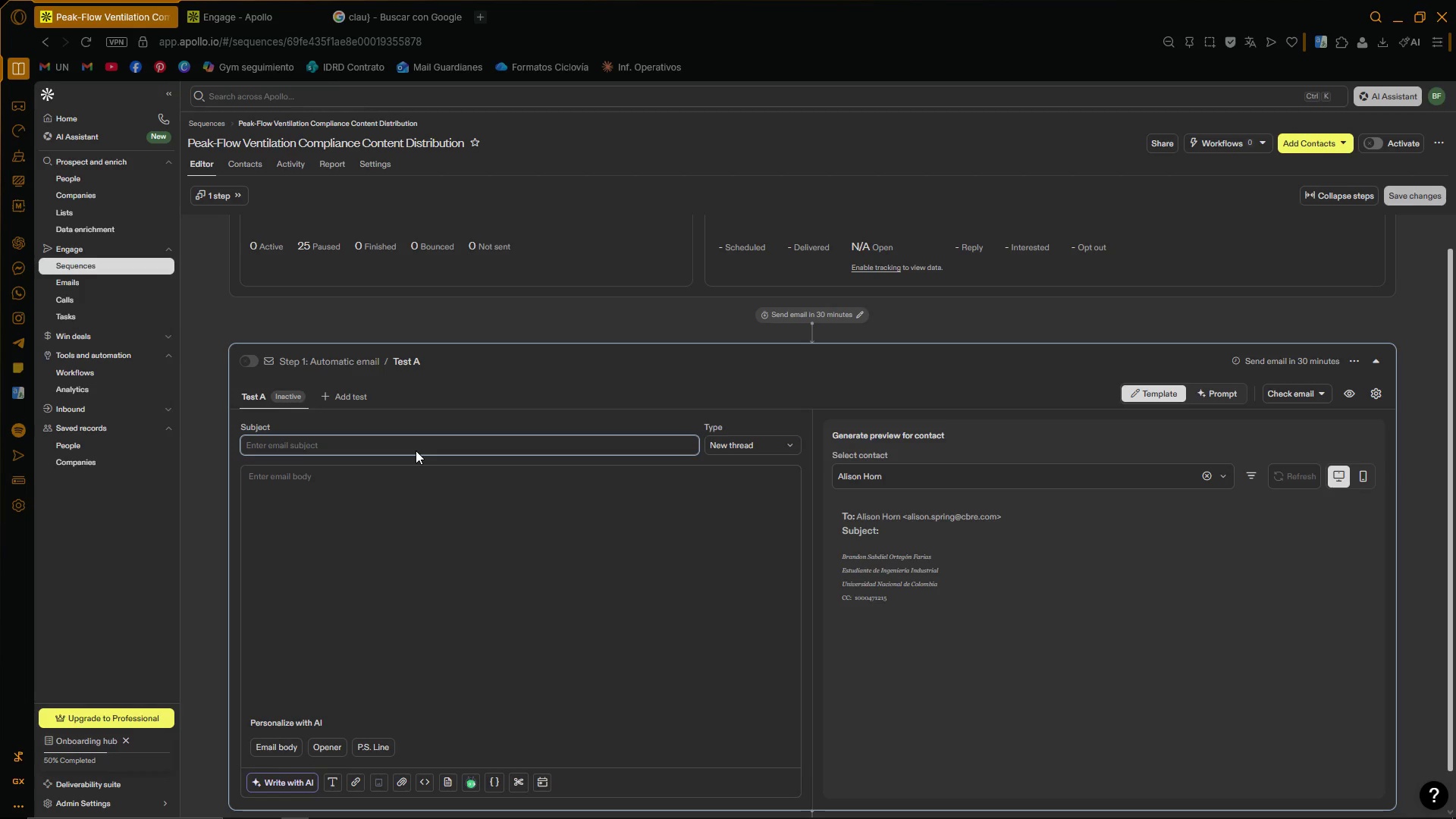 
wait(14.12)
 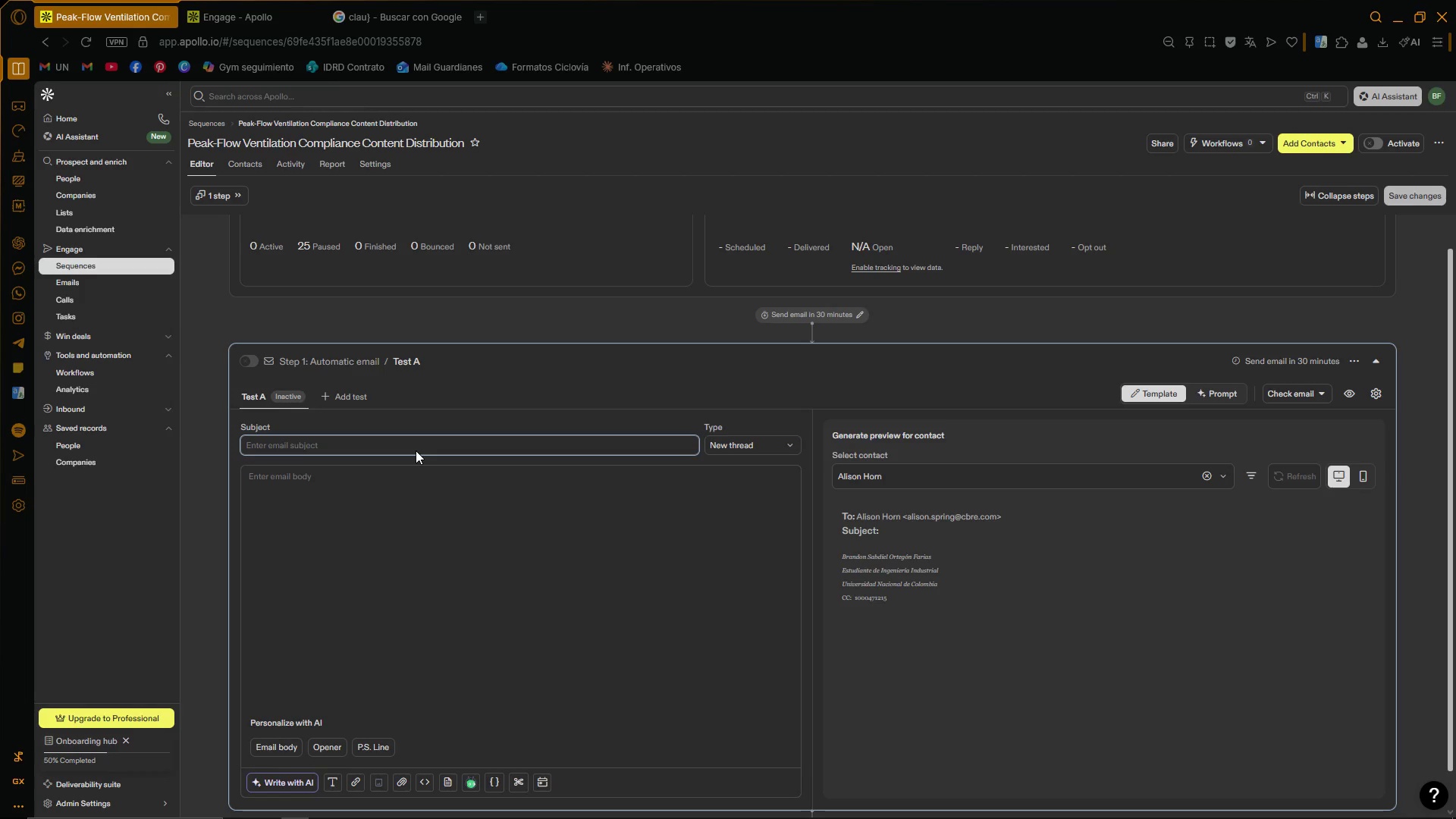 
left_click([405, 438])
 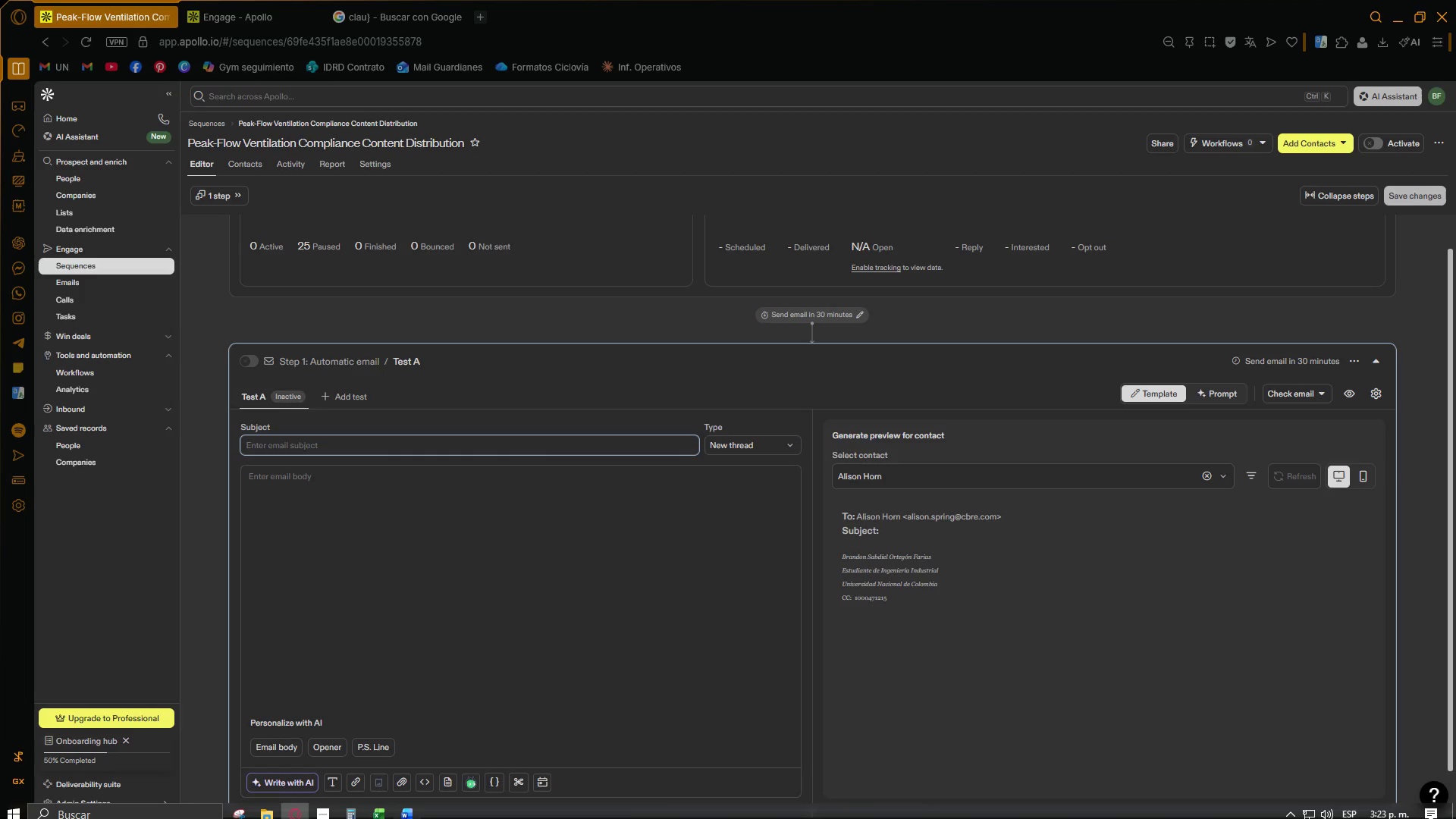 
left_click([328, 811])